 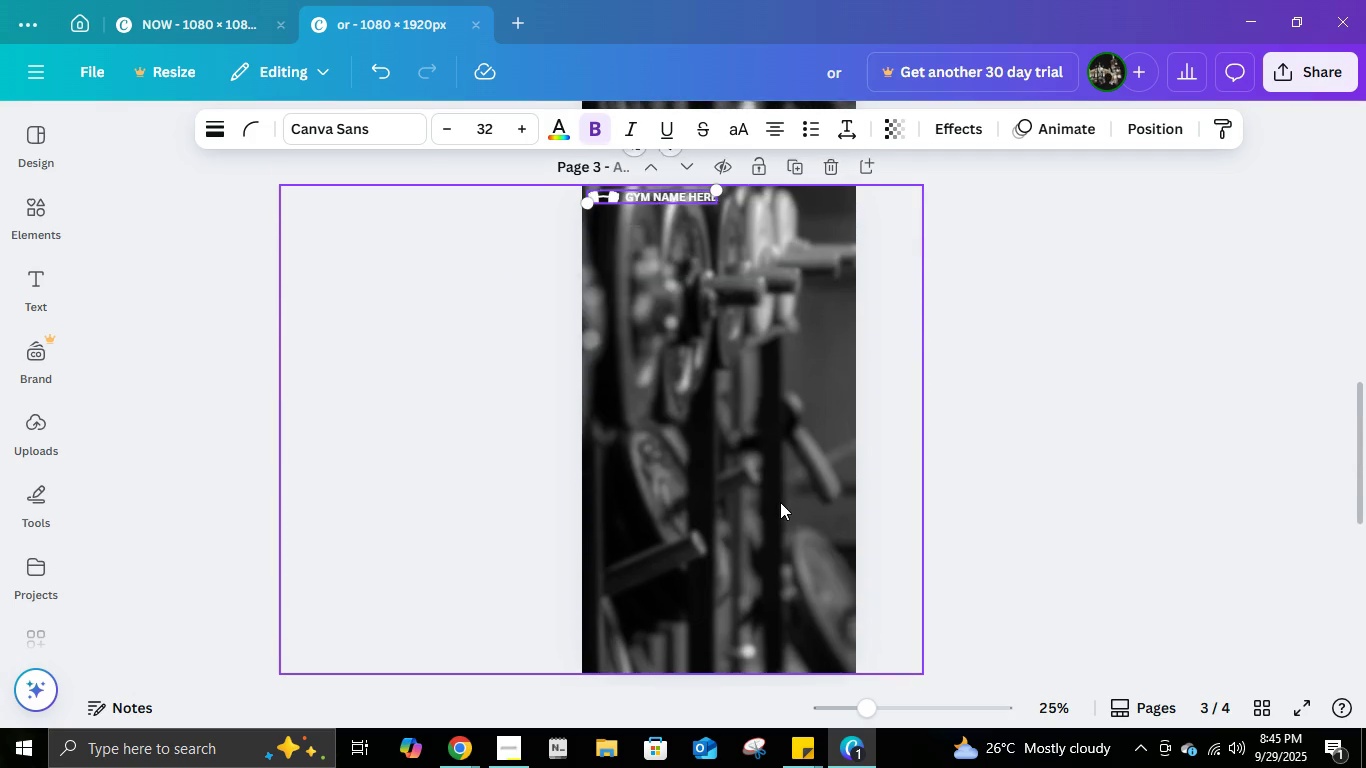 
scroll: coordinate [782, 494], scroll_direction: down, amount: 6.0
 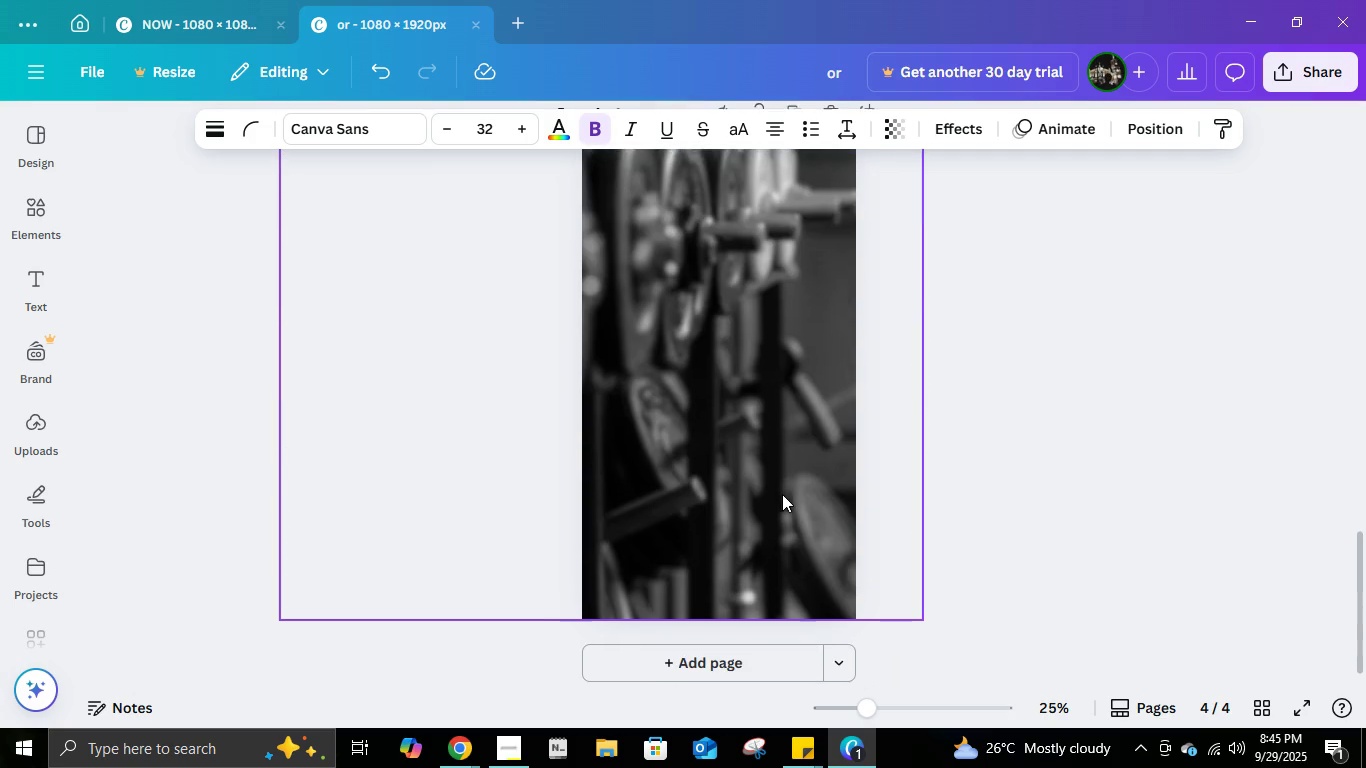 
key(Control+ControlLeft)
 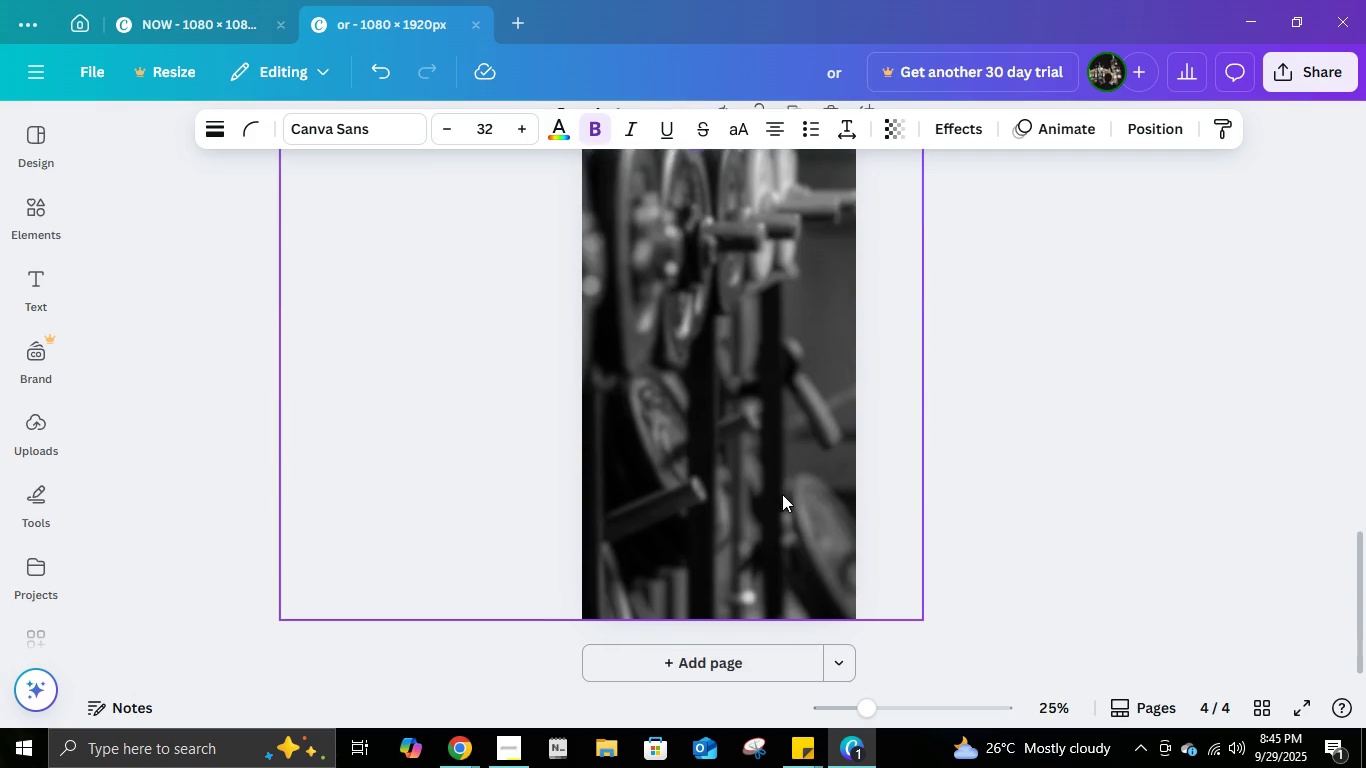 
key(Control+V)
 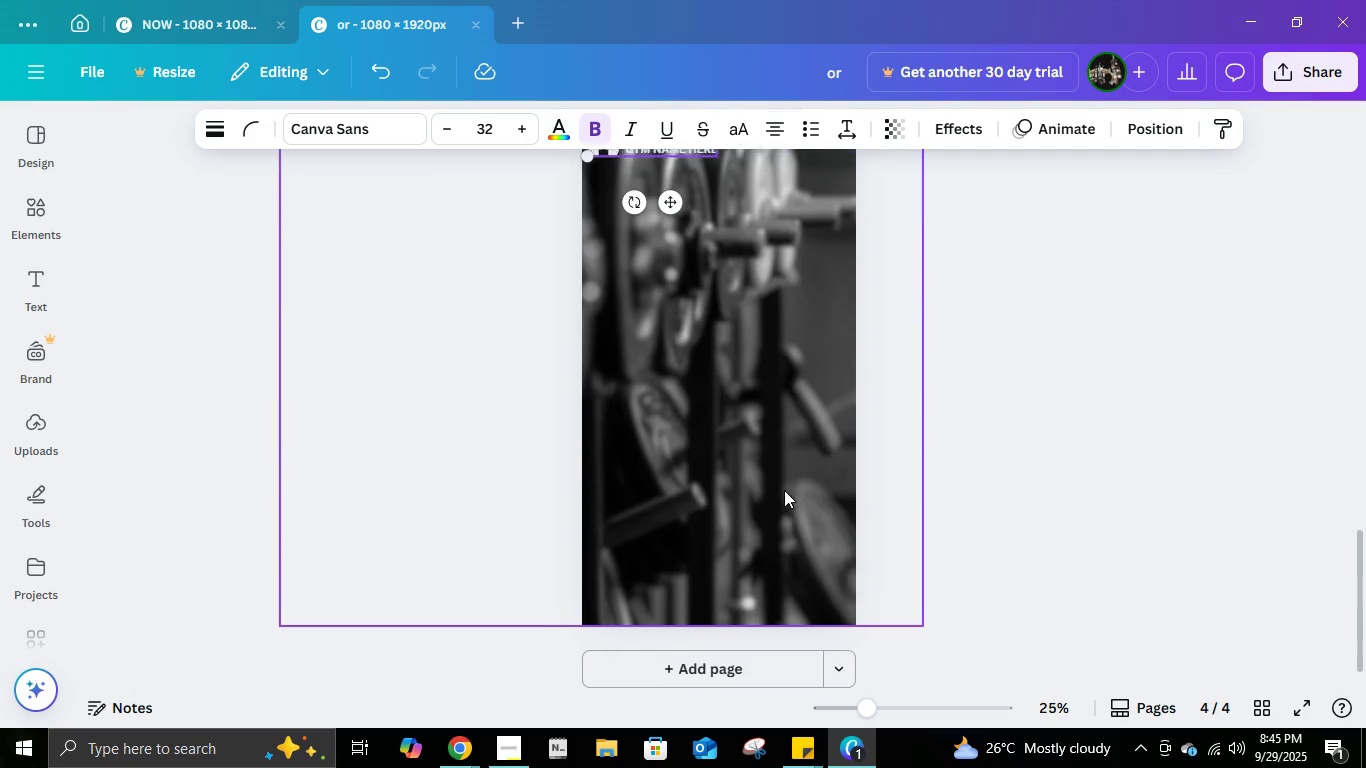 
scroll: coordinate [787, 486], scroll_direction: up, amount: 15.0
 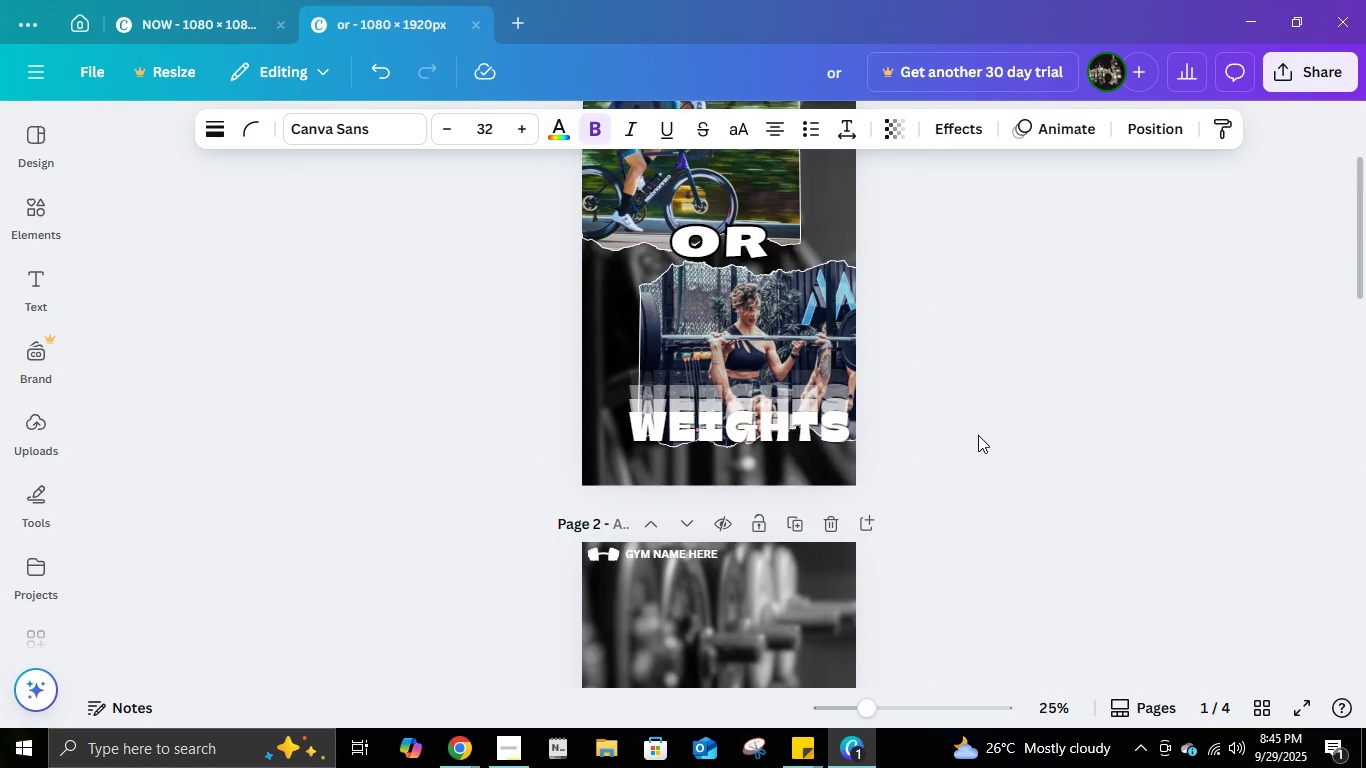 
left_click([978, 435])
 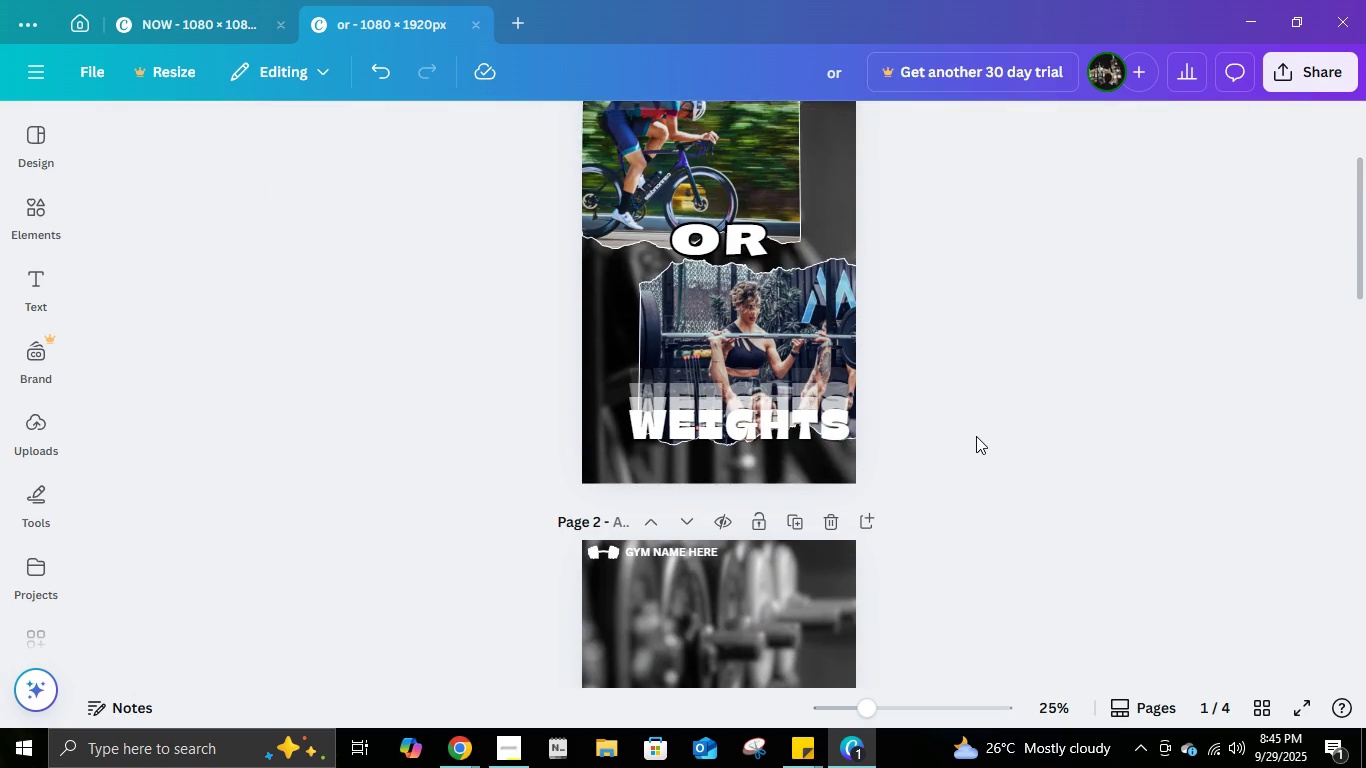 
scroll: coordinate [971, 420], scroll_direction: down, amount: 4.0
 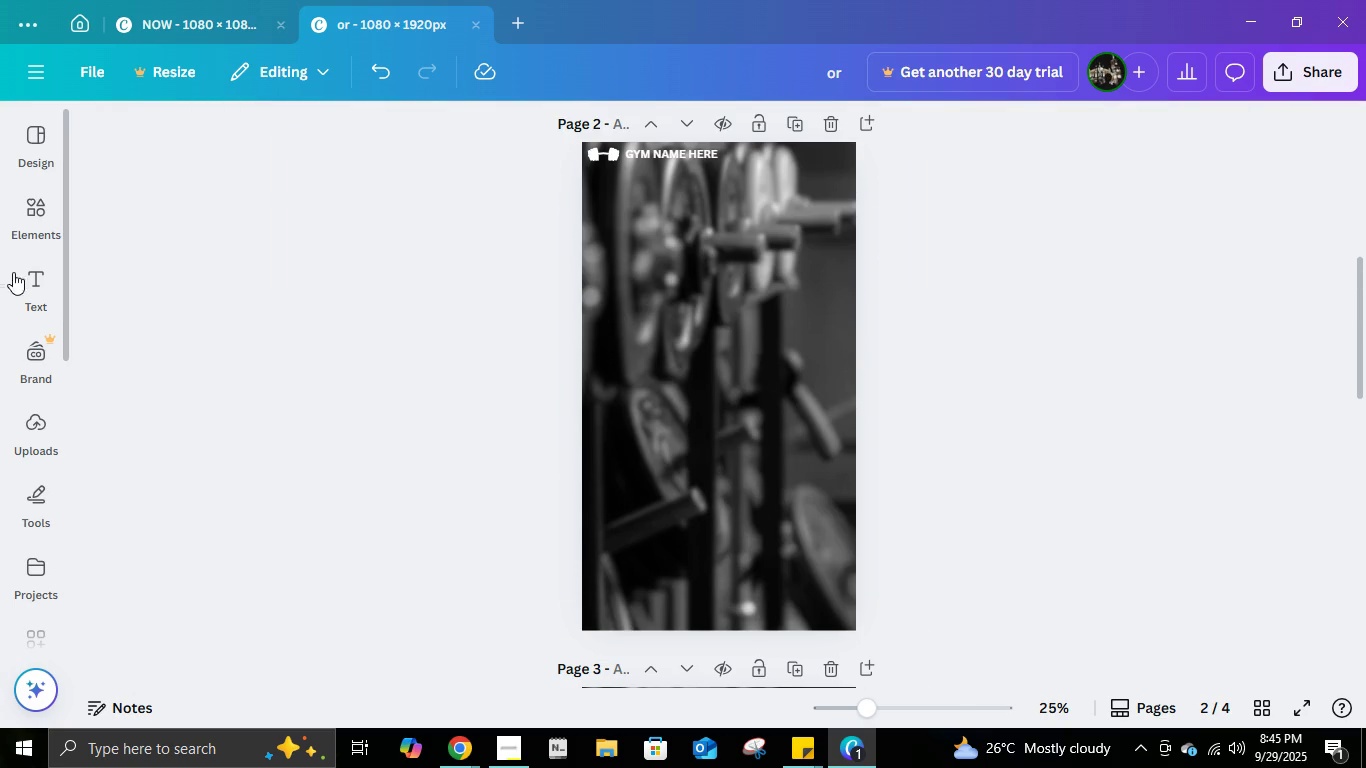 
left_click([32, 229])
 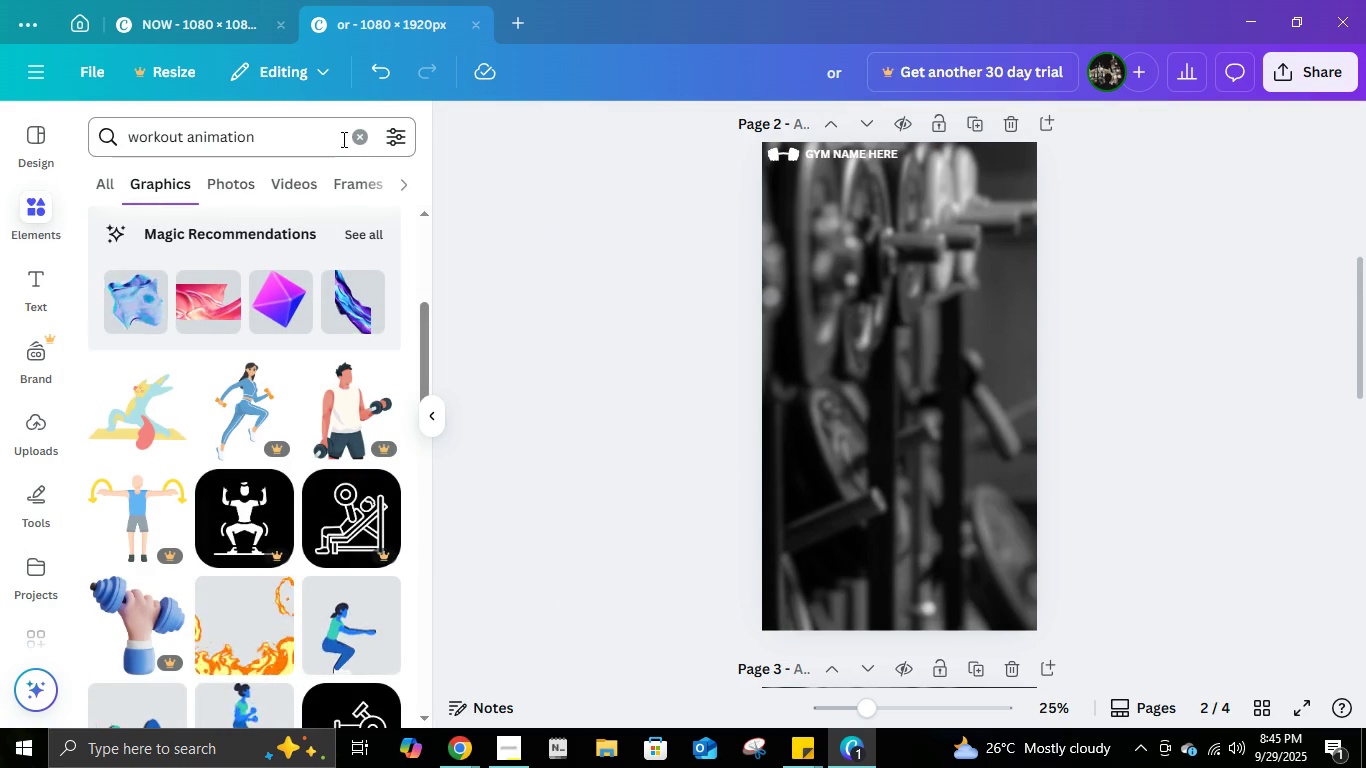 
left_click([354, 135])
 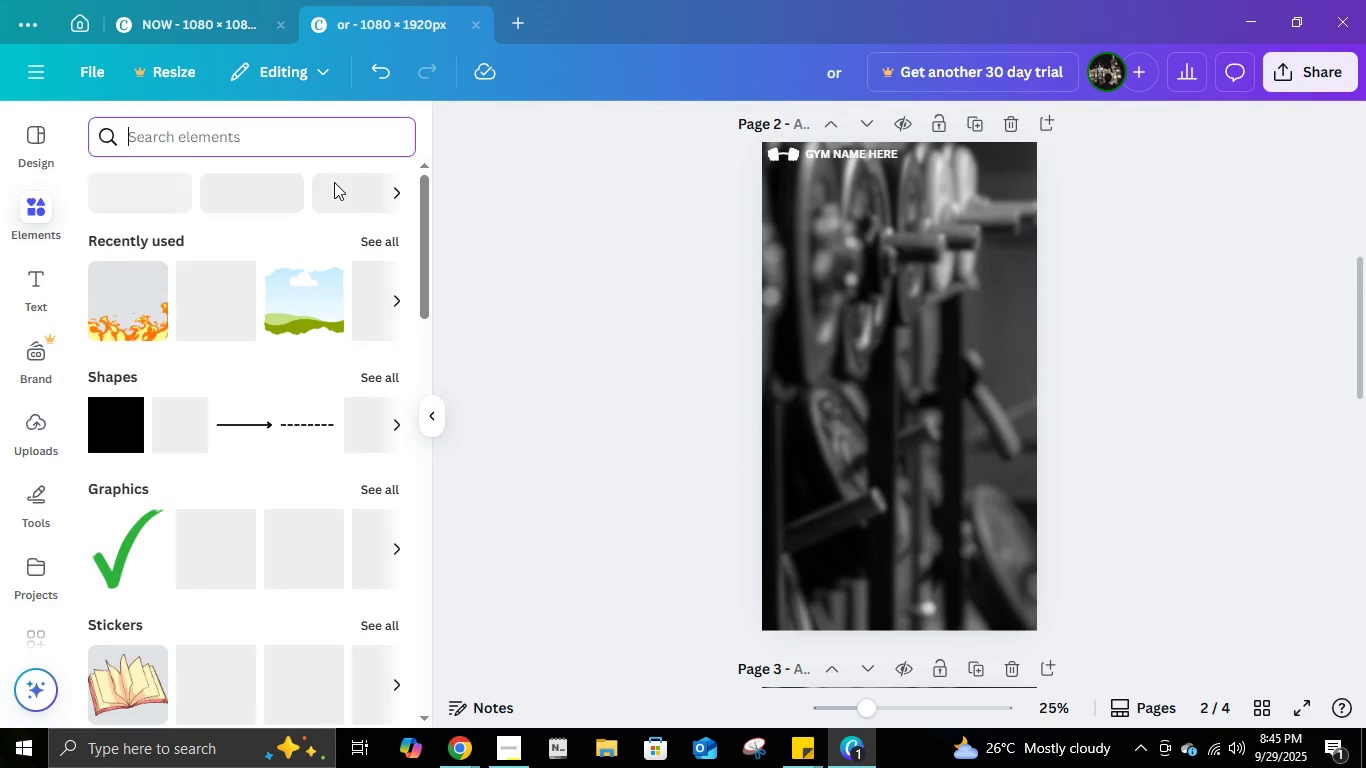 
mouse_move([303, 160])
 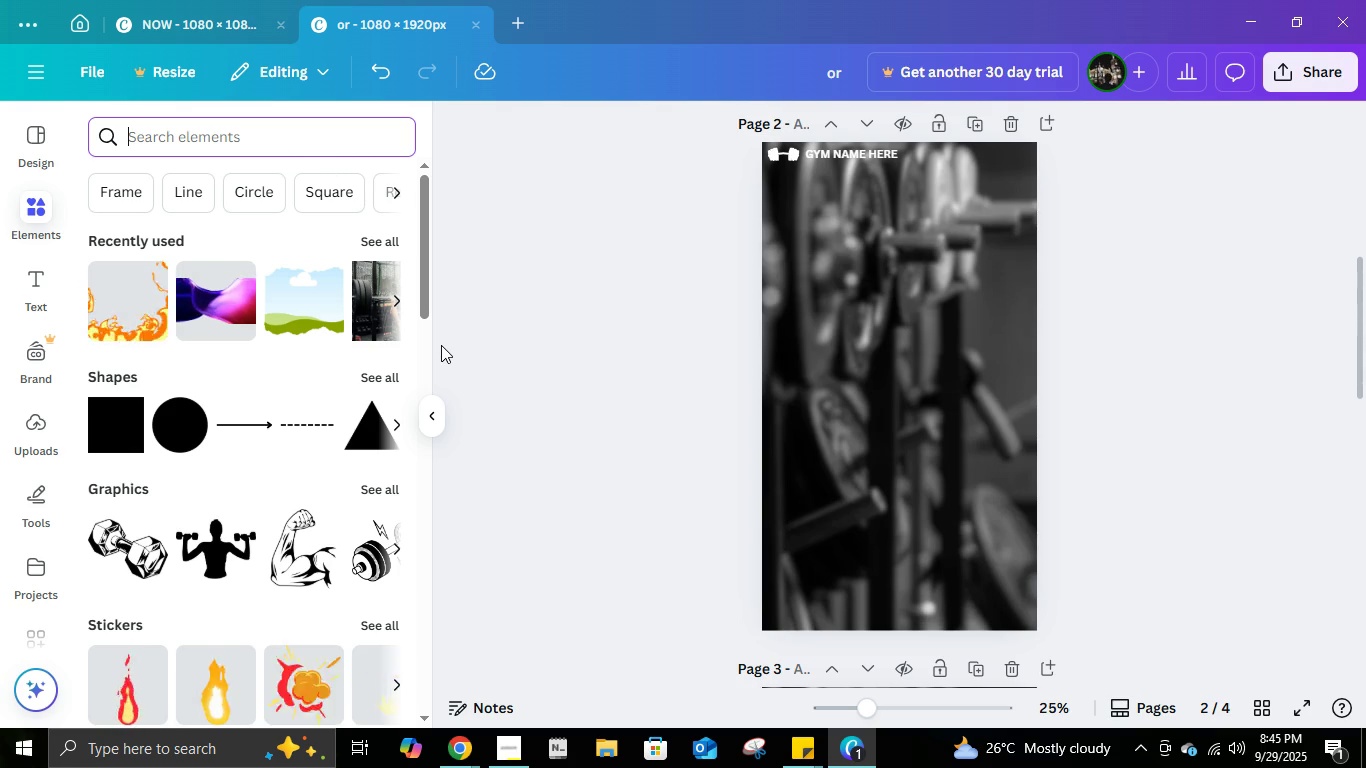 
type(FRAME)
 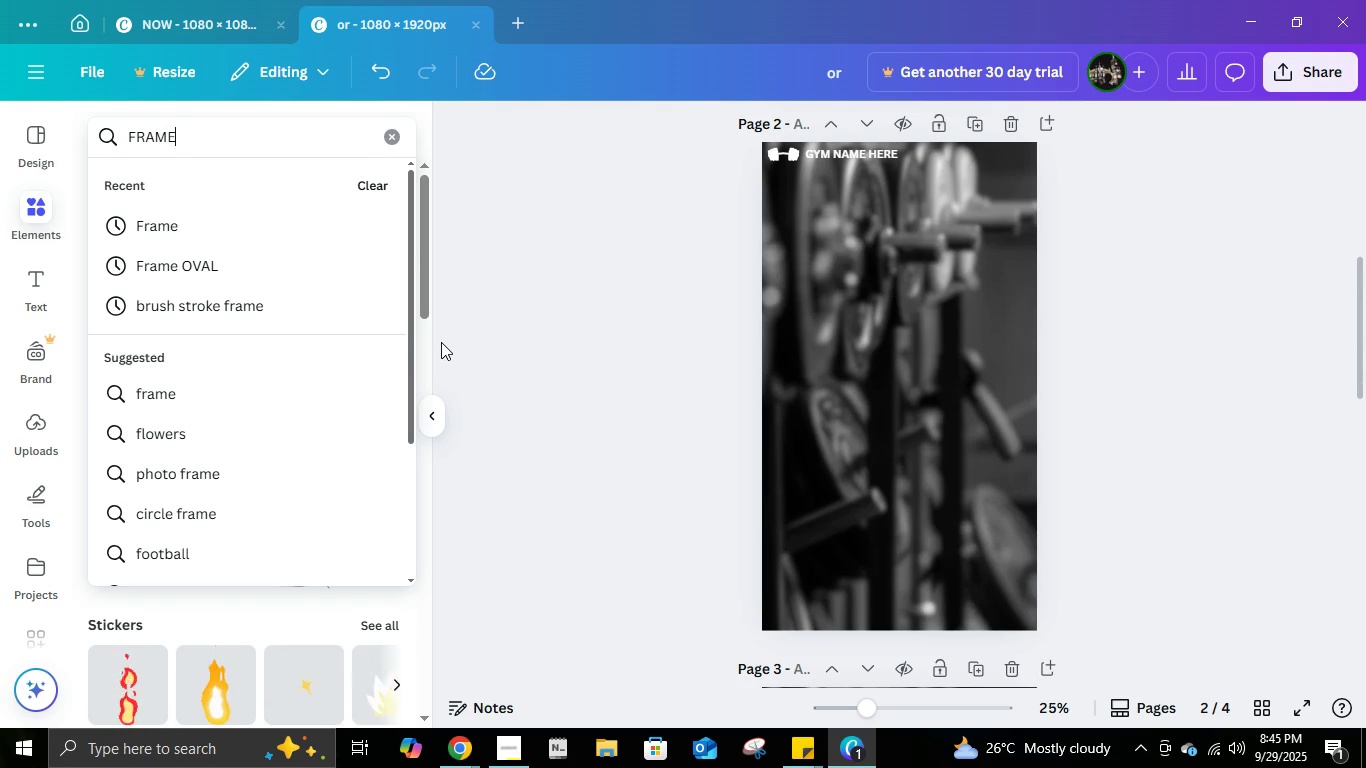 
key(Enter)
 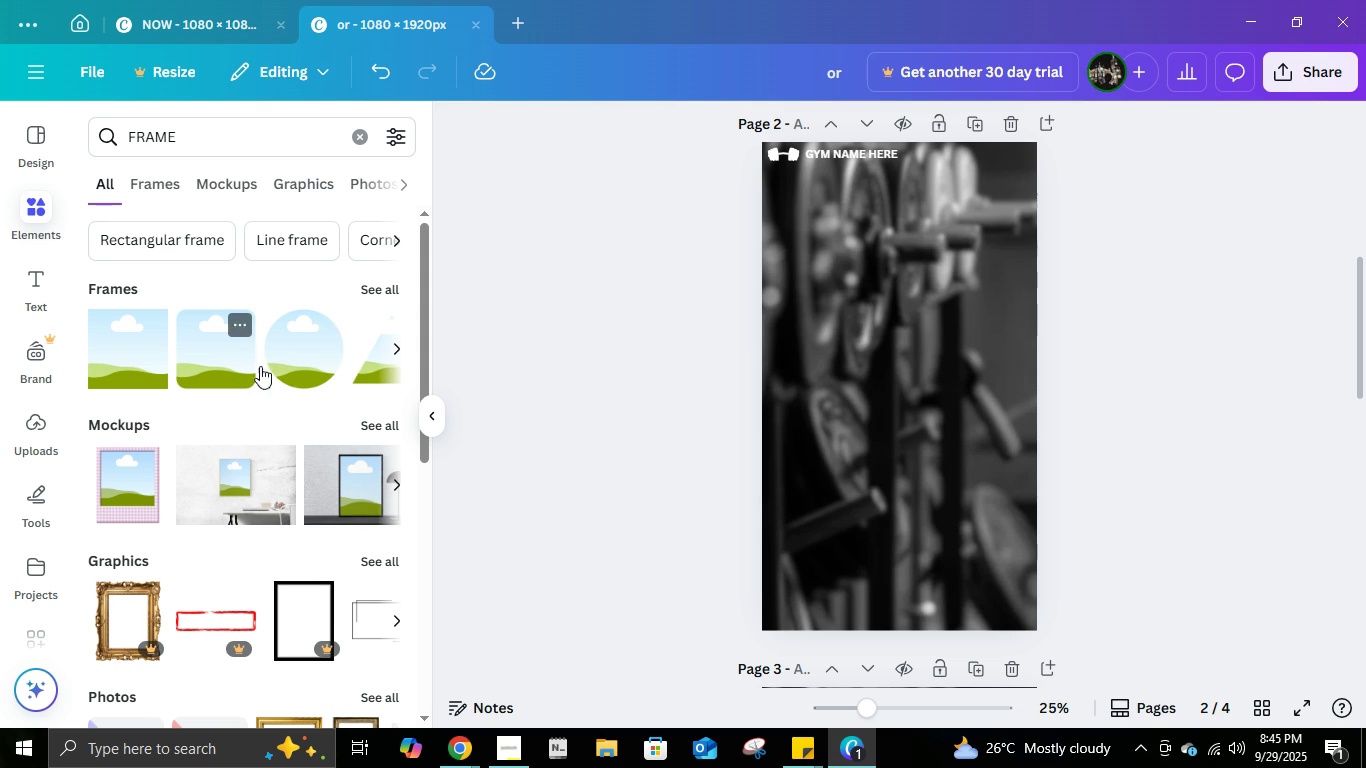 
wait(7.2)
 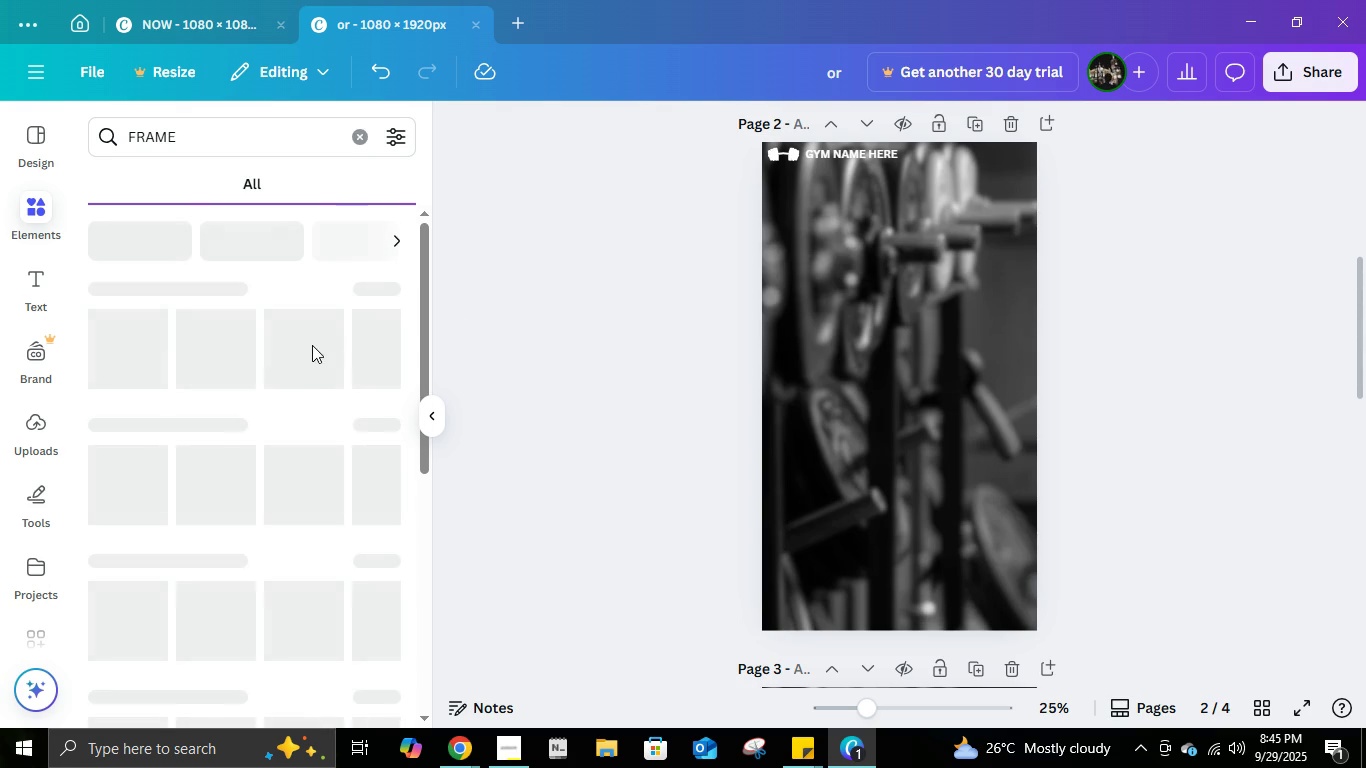 
scroll: coordinate [272, 378], scroll_direction: down, amount: 1.0
 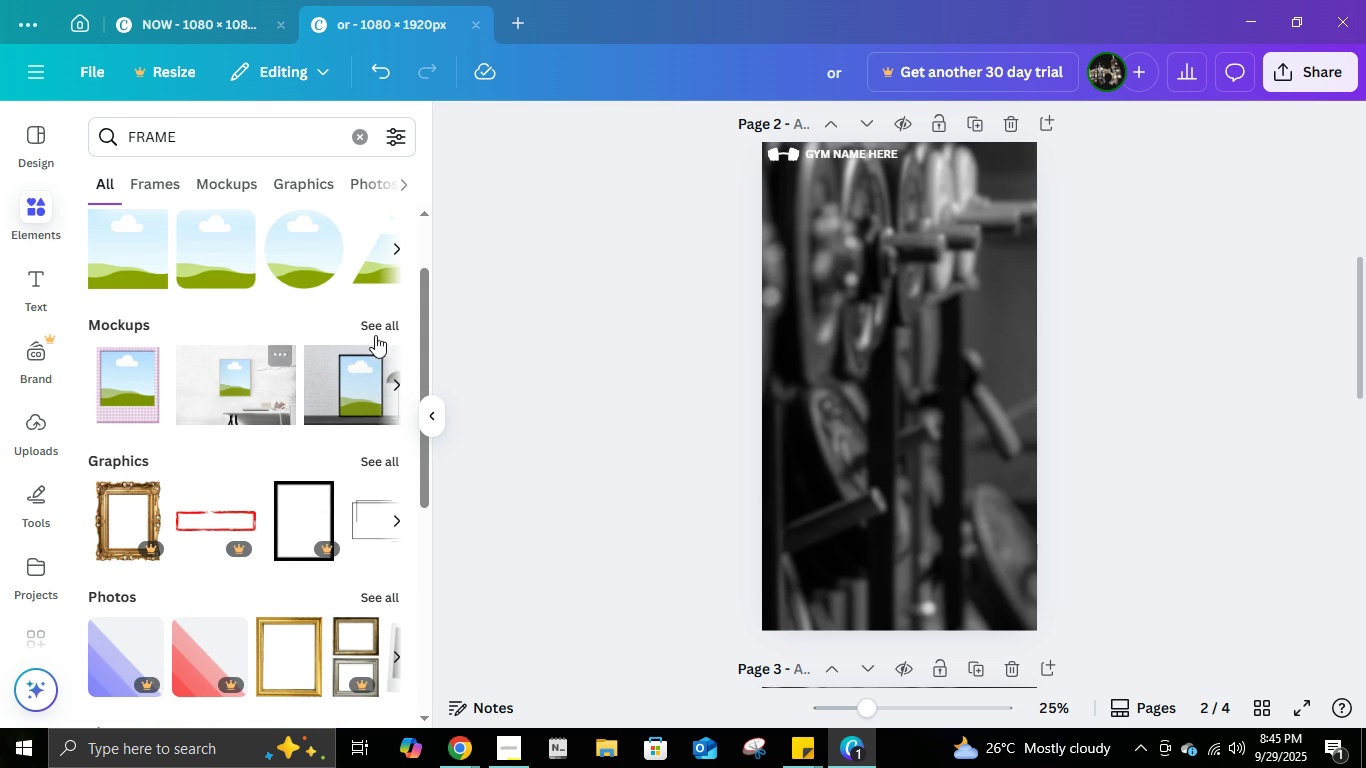 
left_click([394, 330])
 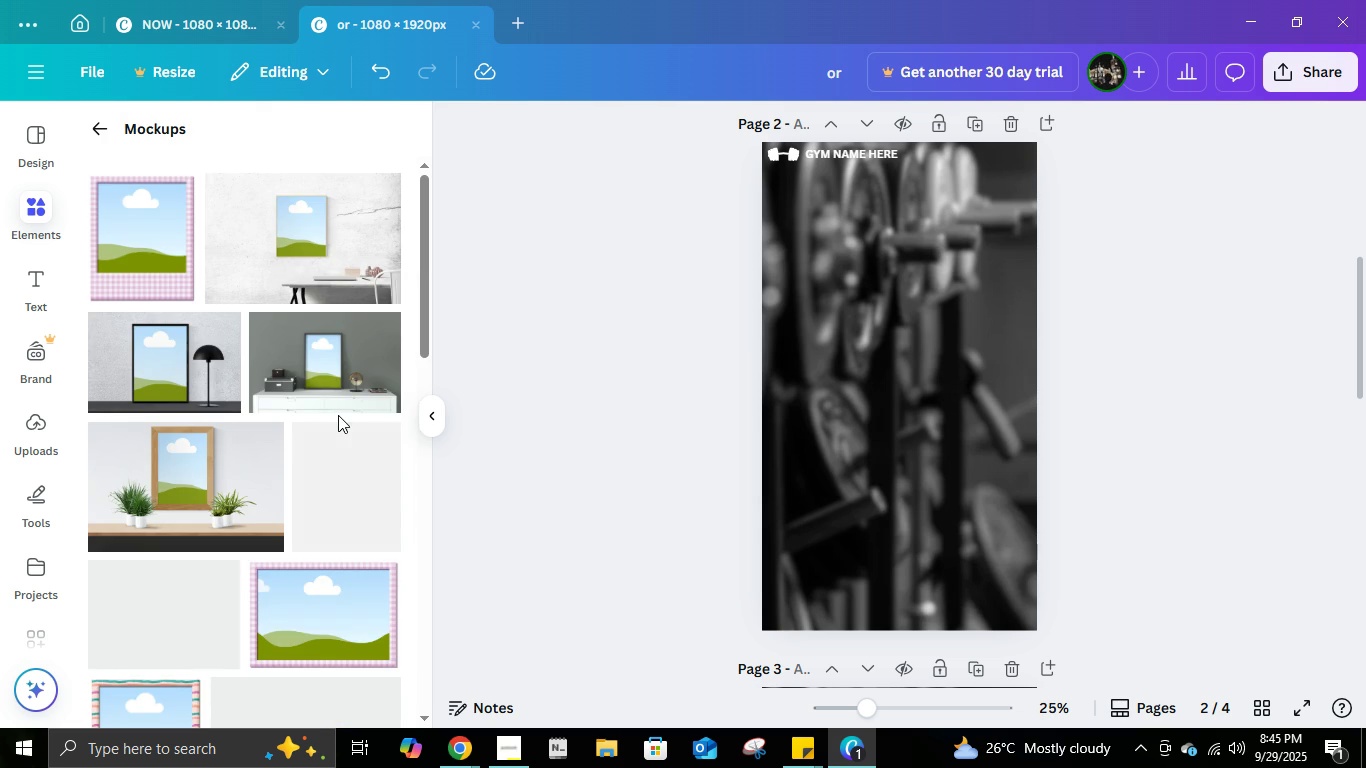 
scroll: coordinate [347, 486], scroll_direction: down, amount: 9.0
 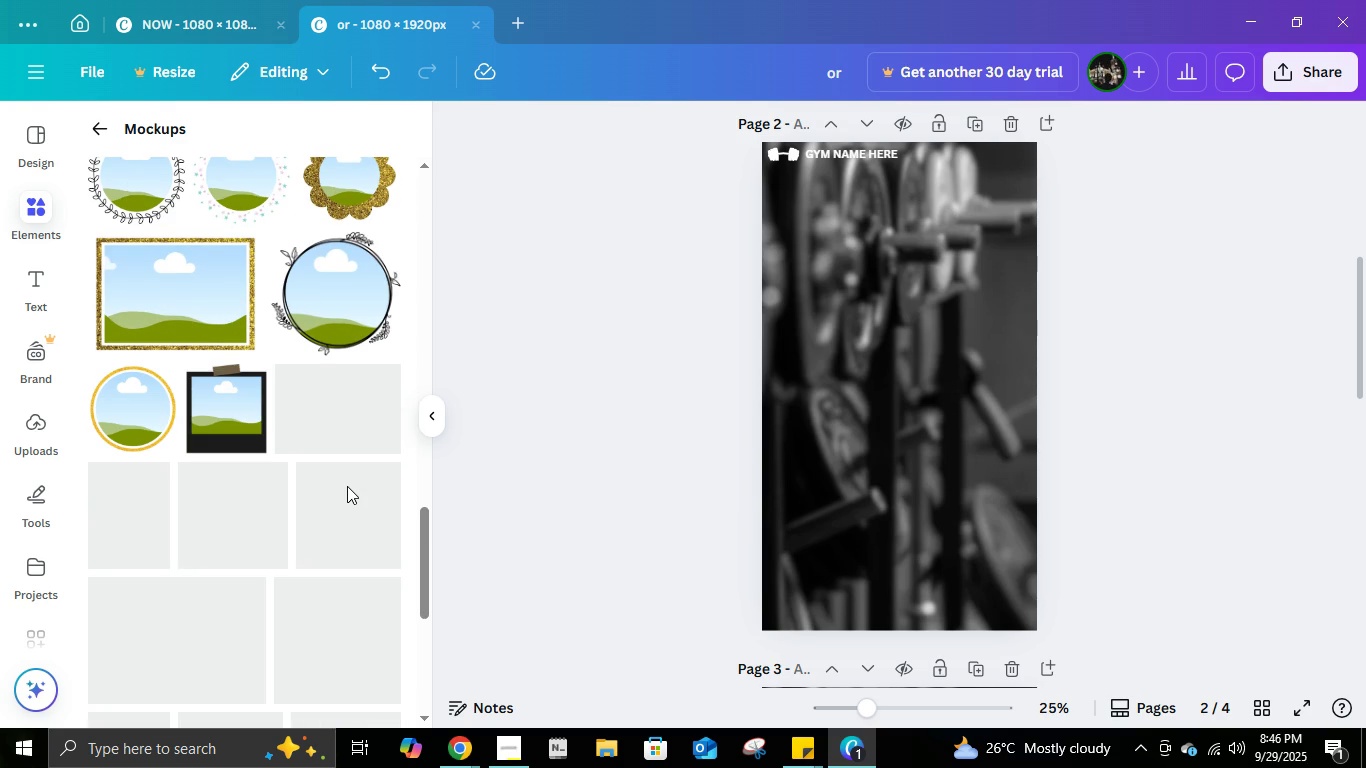 
scroll: coordinate [349, 487], scroll_direction: down, amount: 1.0
 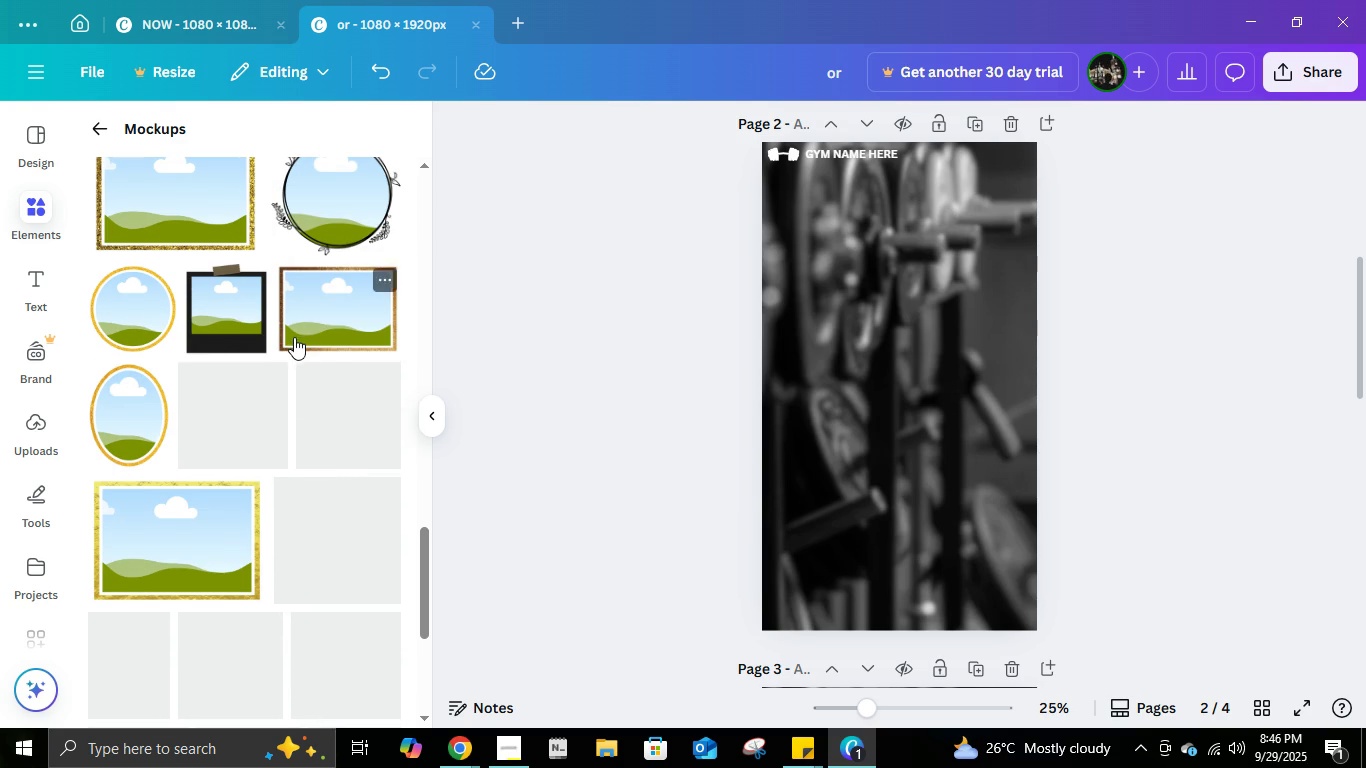 
left_click([241, 327])
 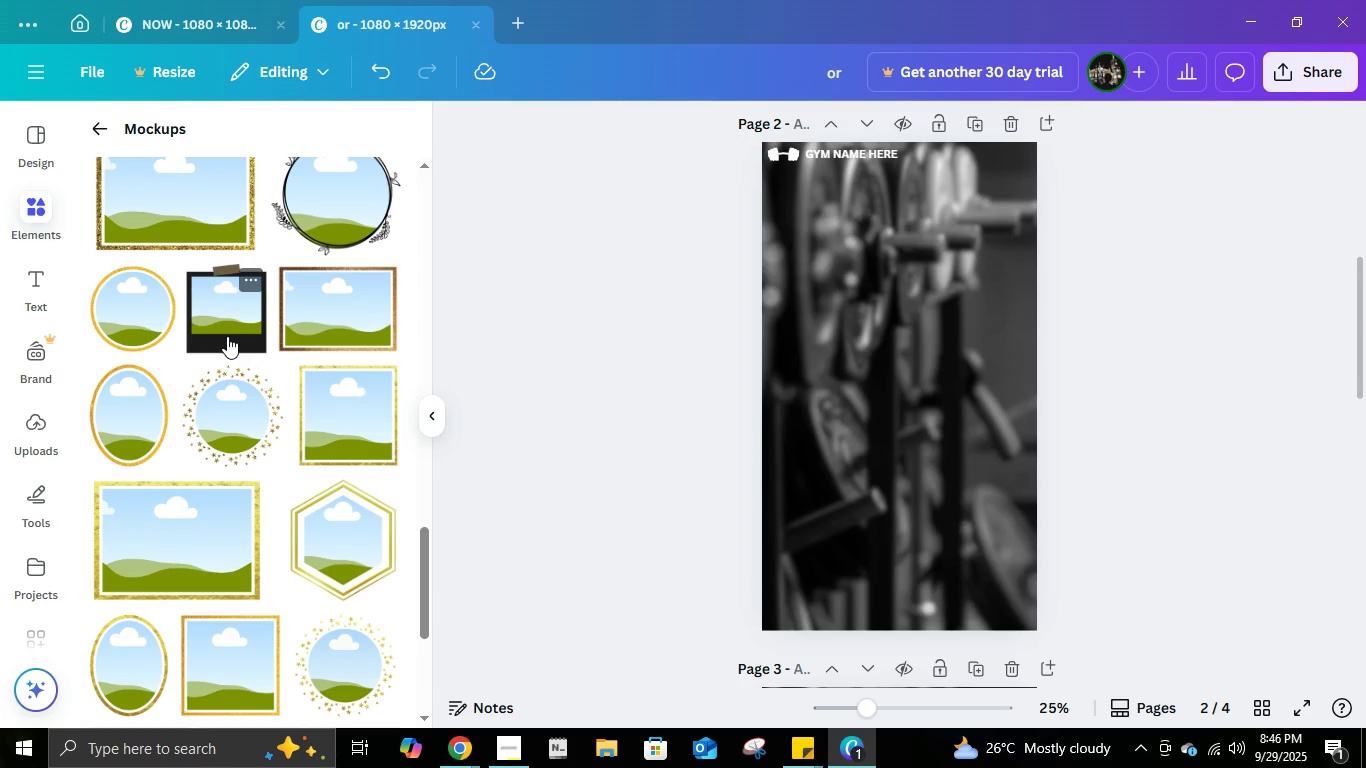 
left_click([227, 336])
 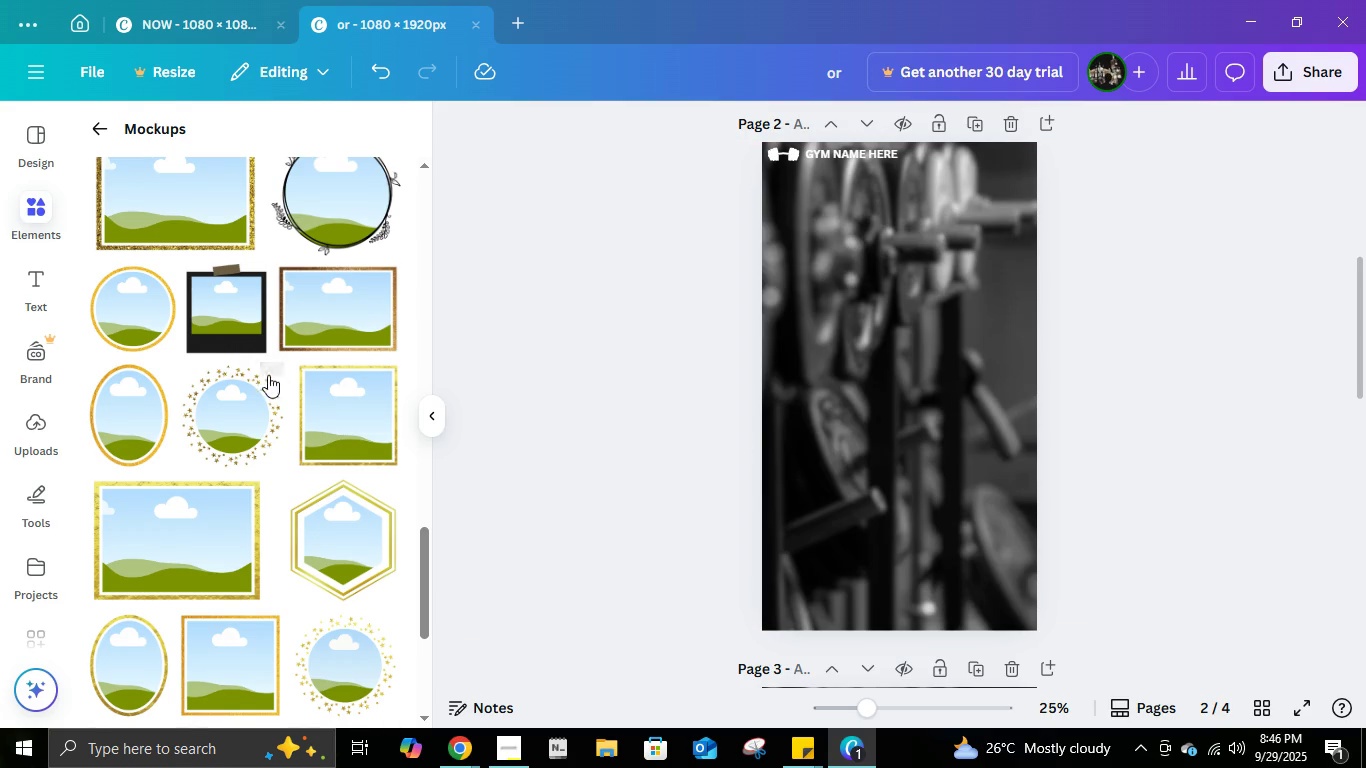 
left_click([249, 312])
 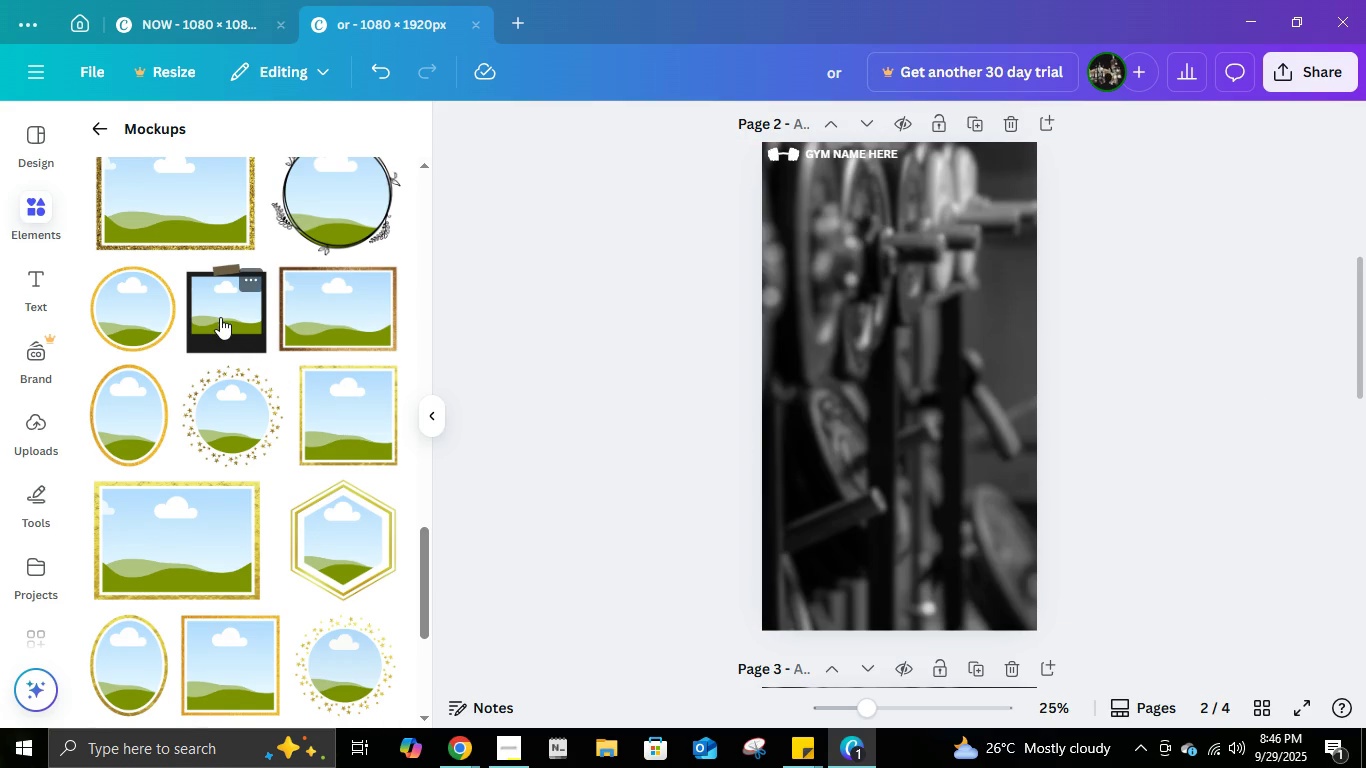 
left_click([221, 316])
 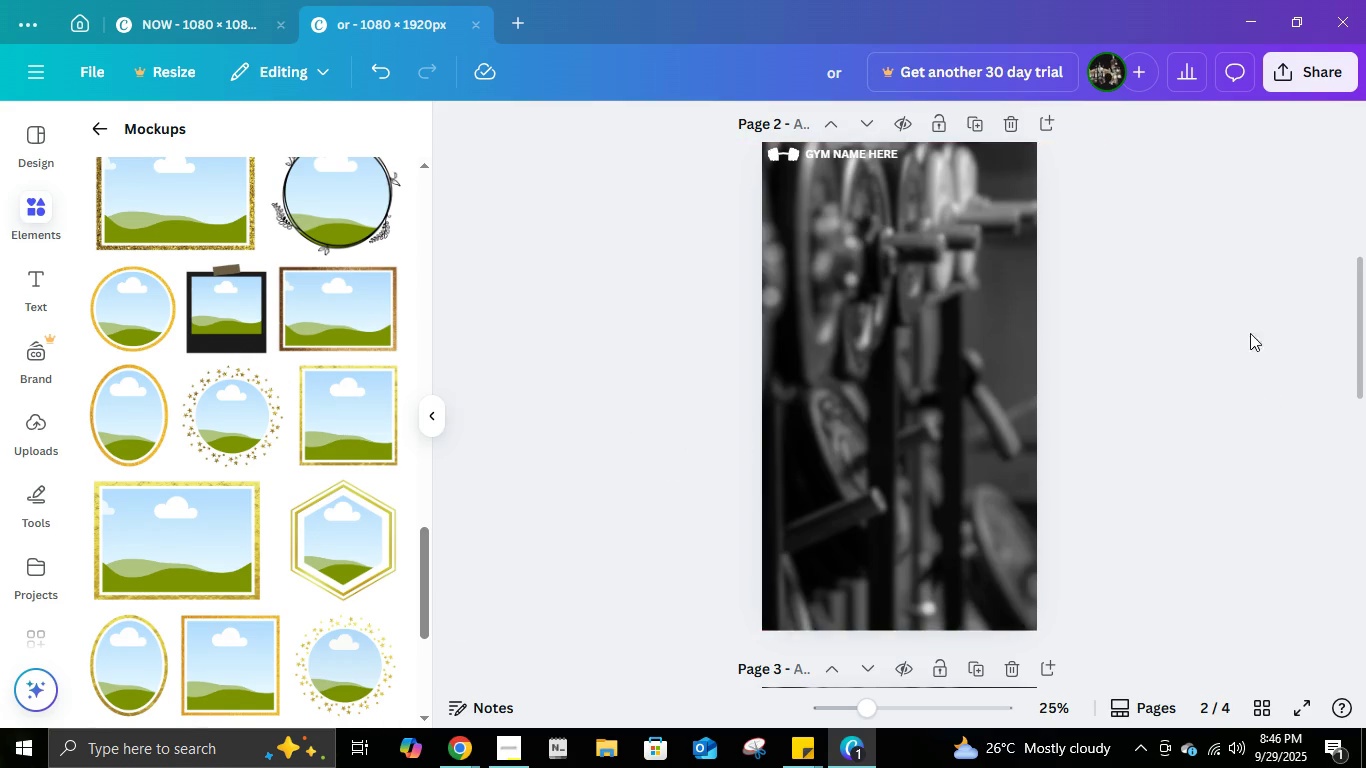 
left_click([1265, 333])
 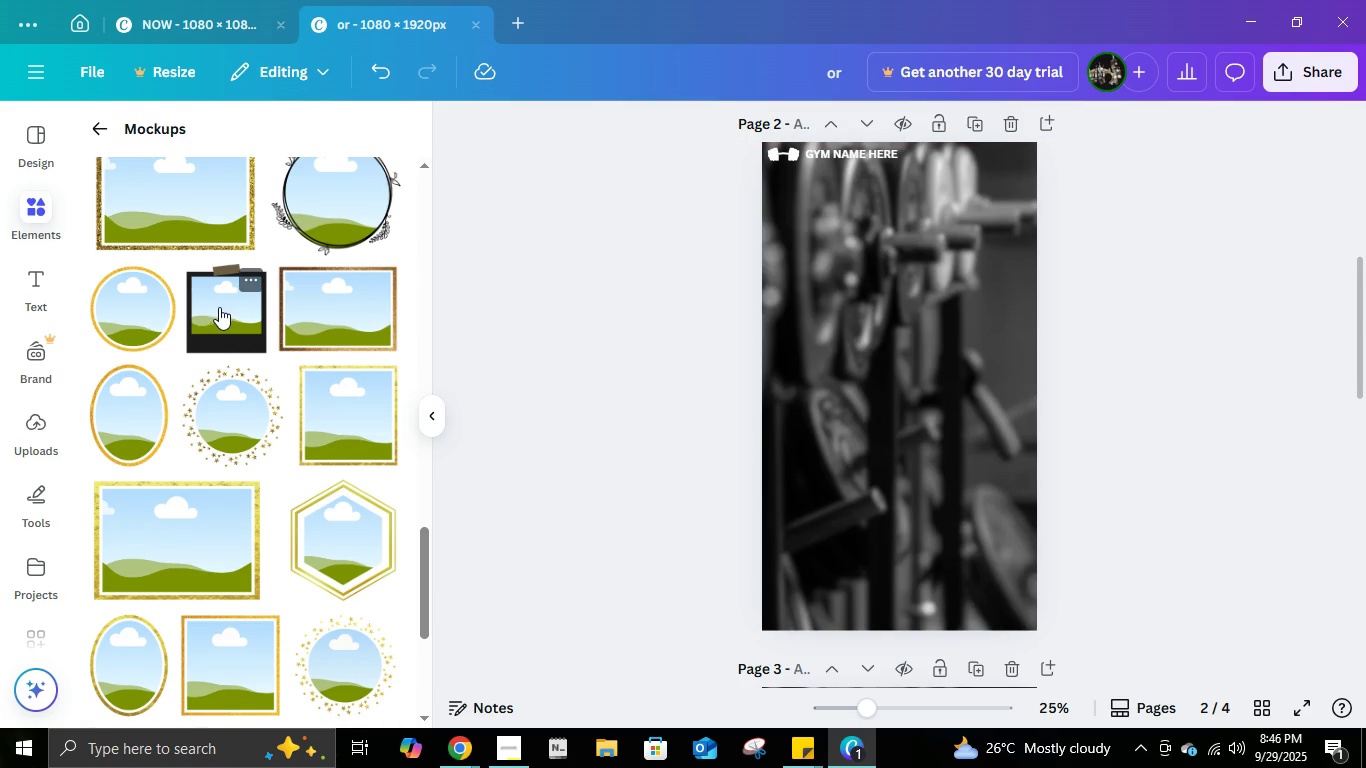 
double_click([219, 308])
 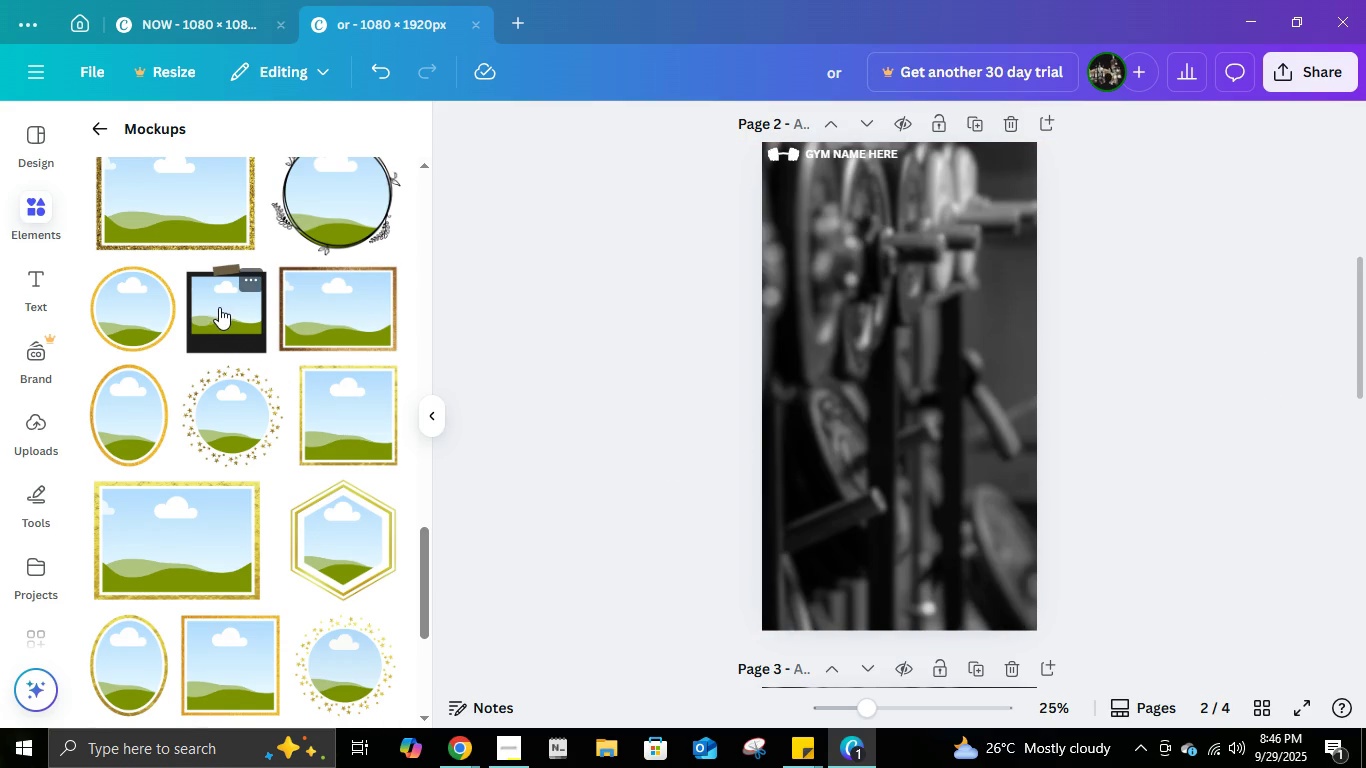 
triple_click([219, 308])
 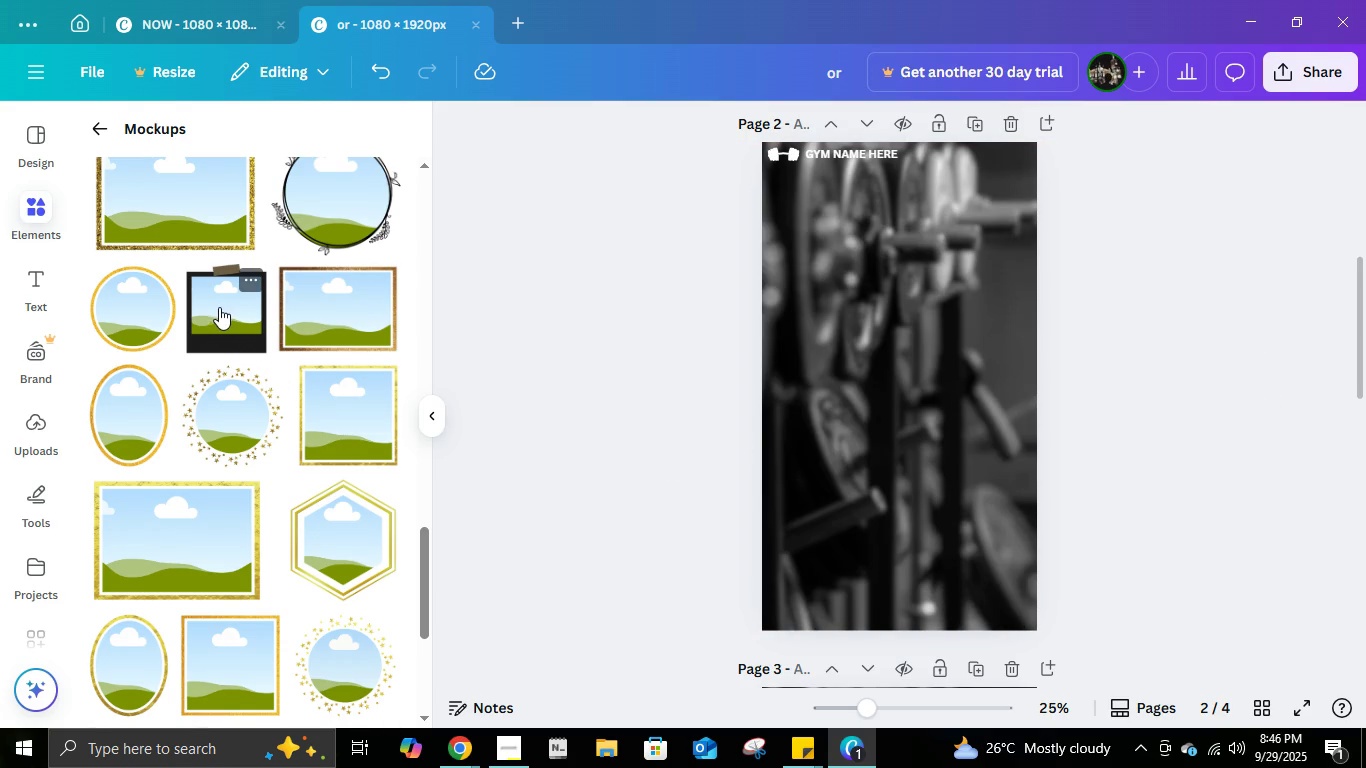 
triple_click([219, 308])
 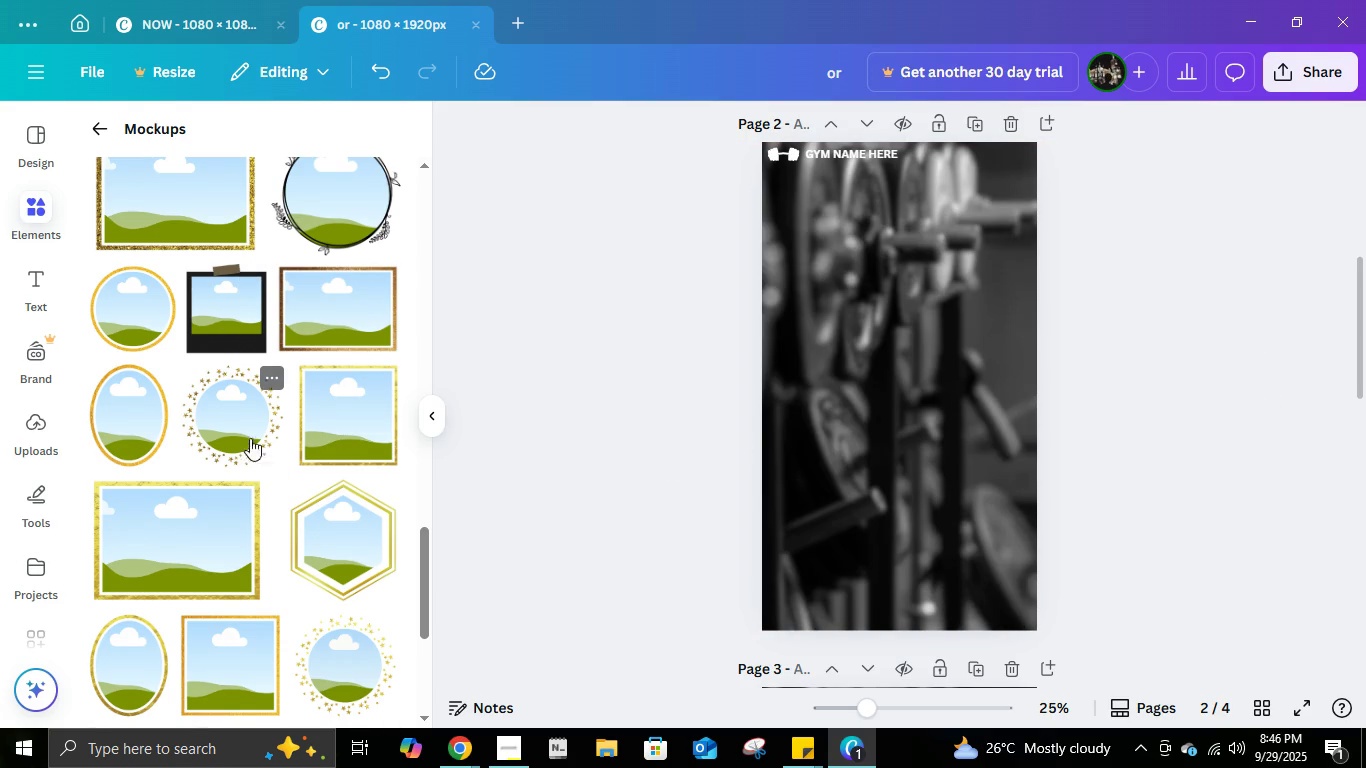 
left_click([238, 429])
 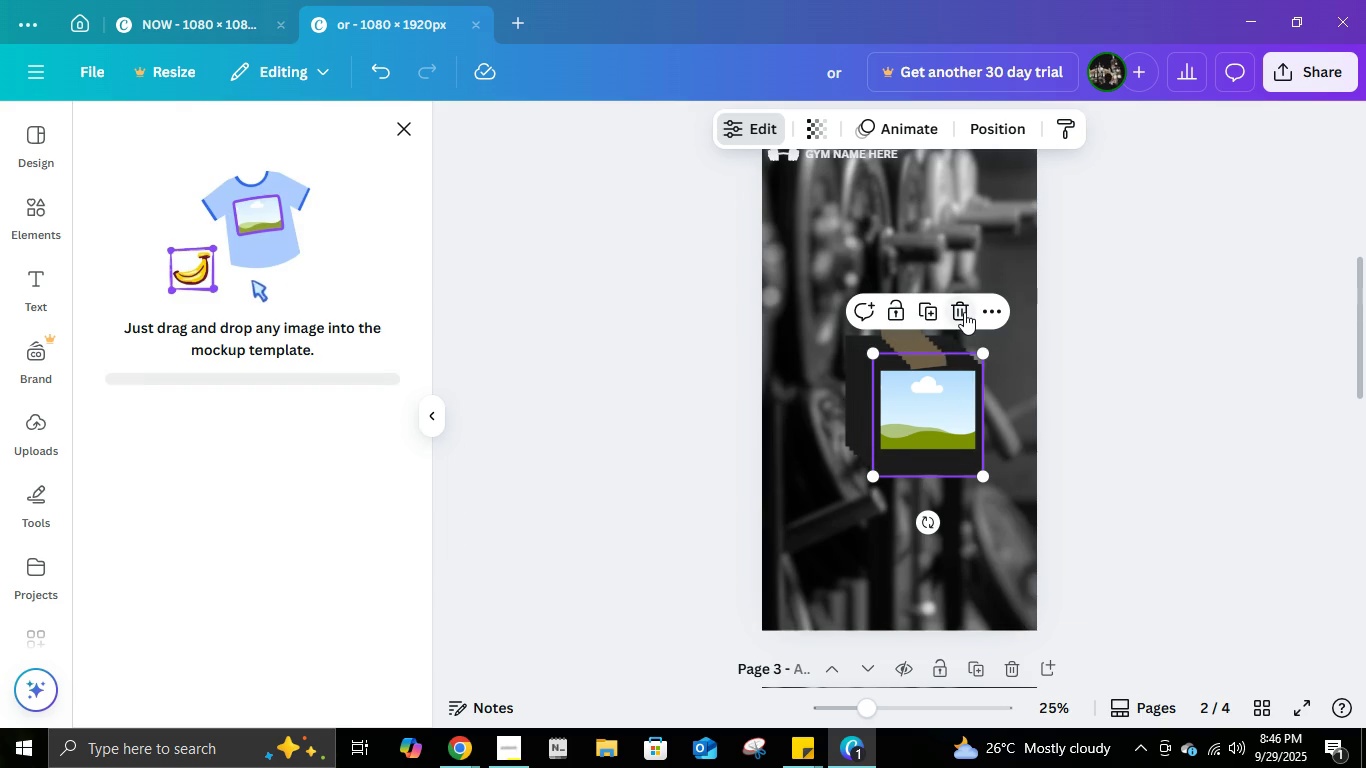 
left_click([964, 312])
 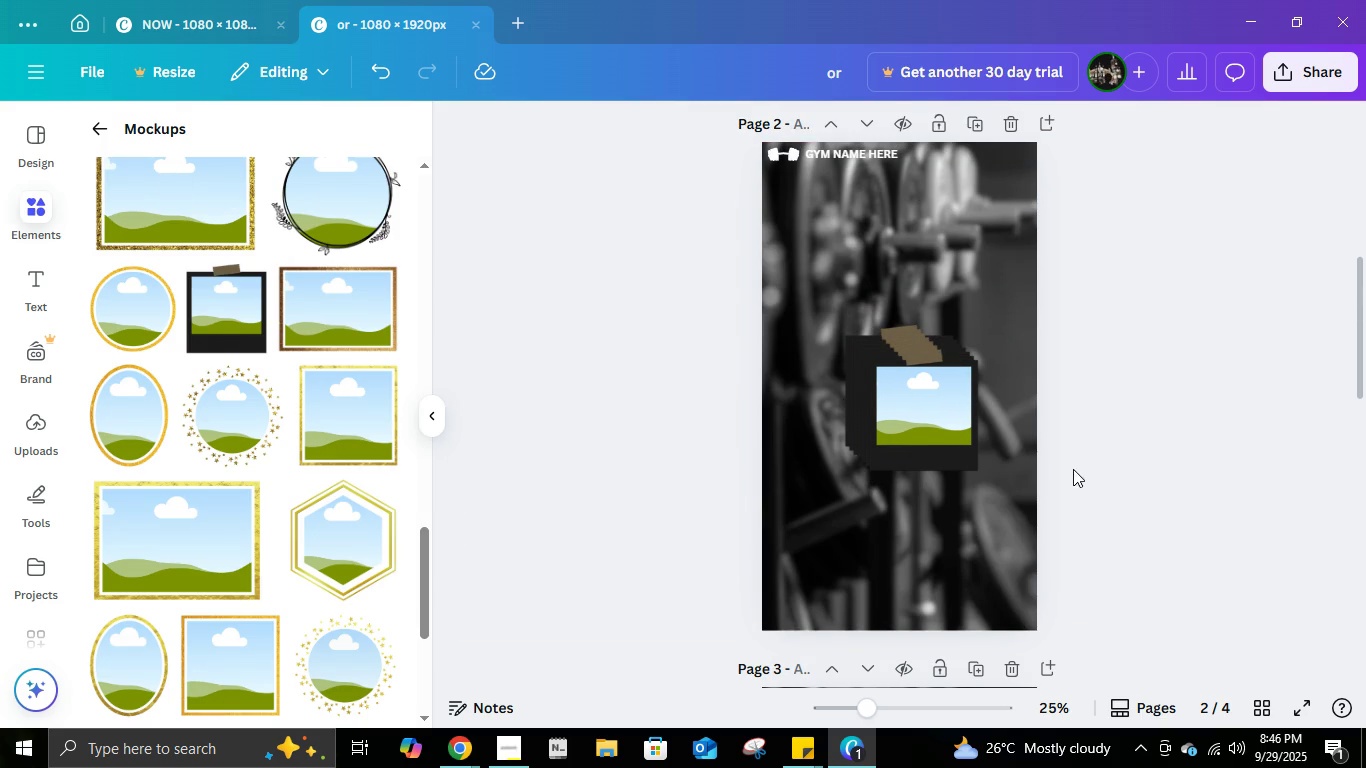 
left_click([929, 433])
 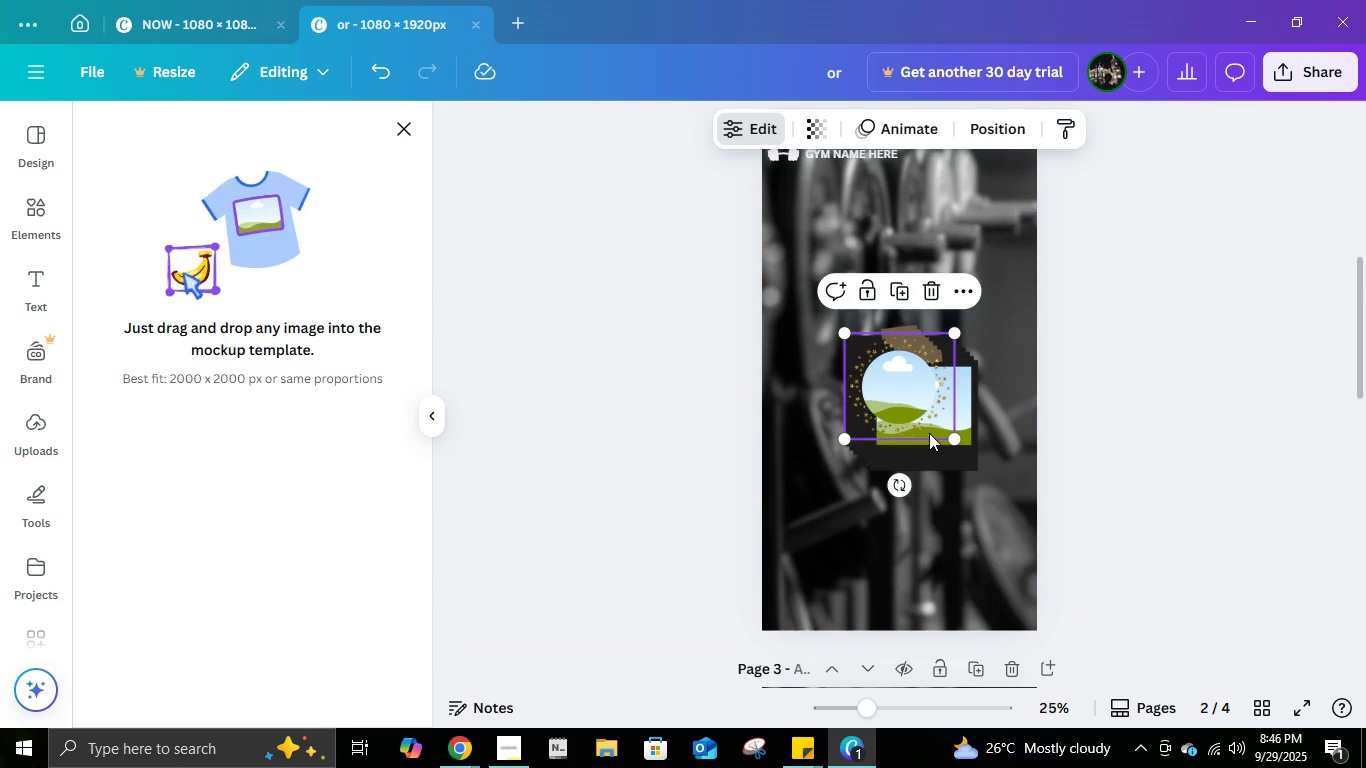 
key(Enter)
 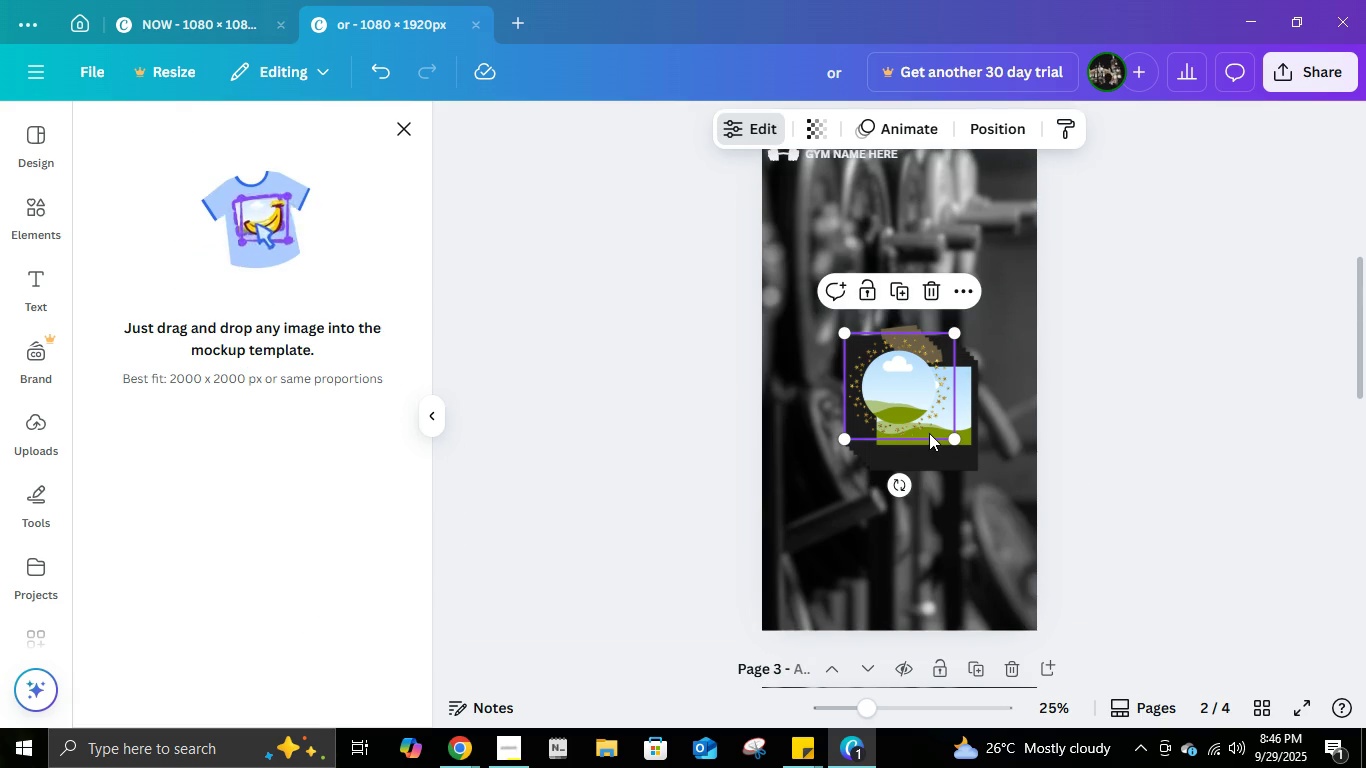 
key(Delete)
 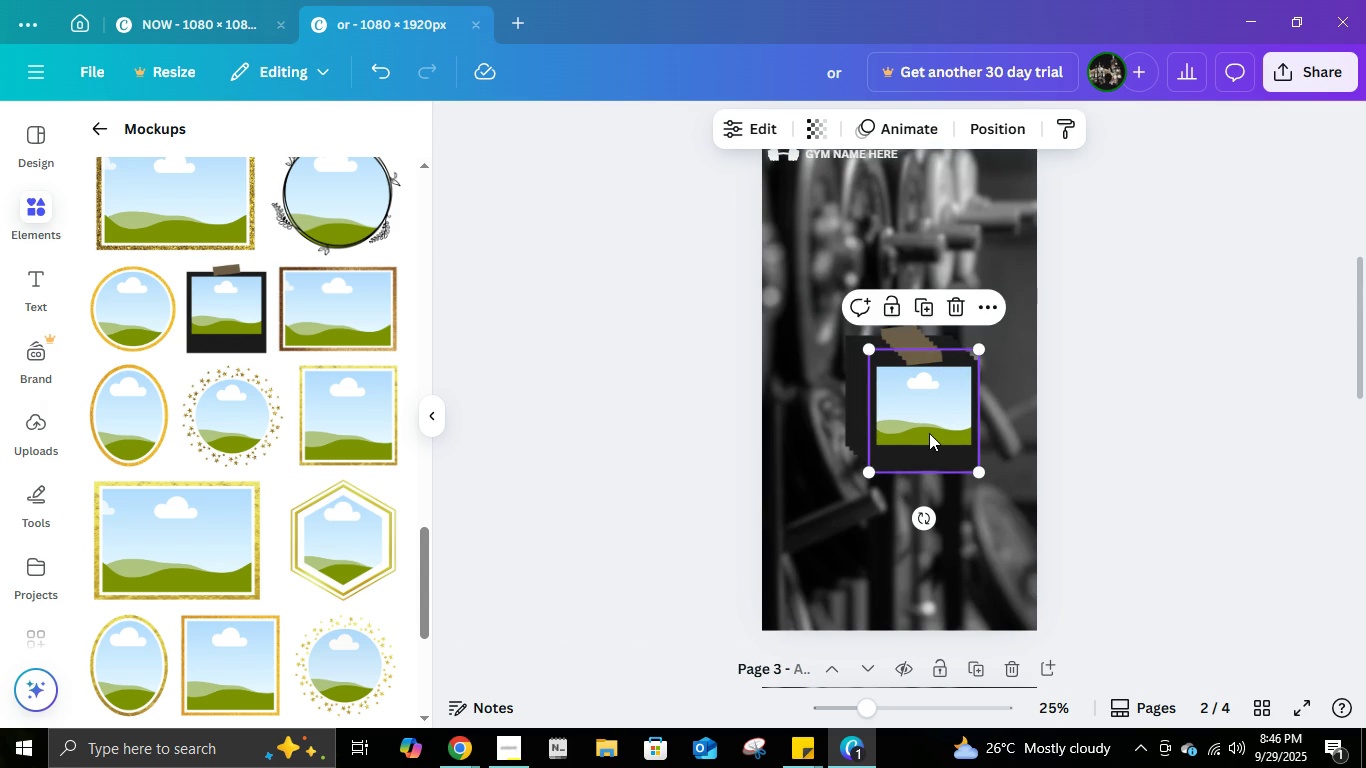 
left_click([929, 433])
 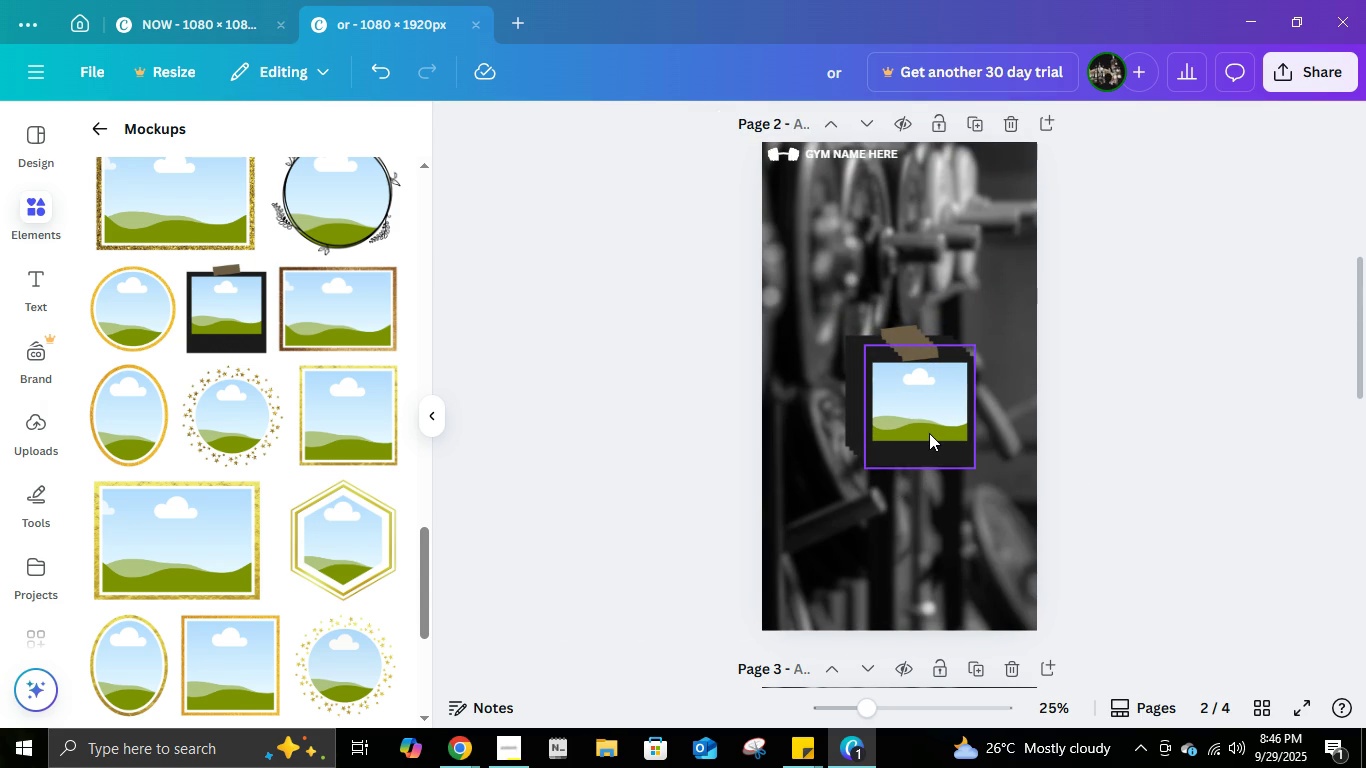 
key(Delete)
 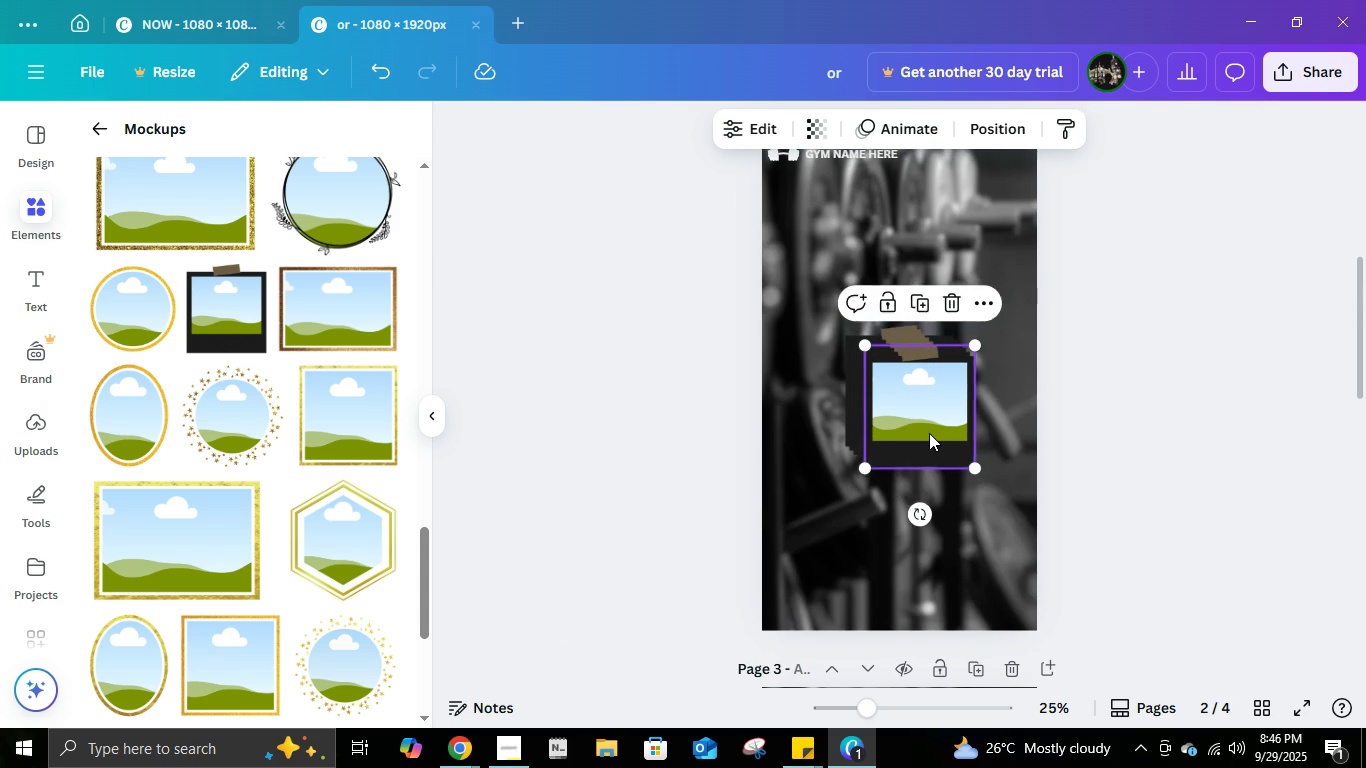 
left_click([929, 433])
 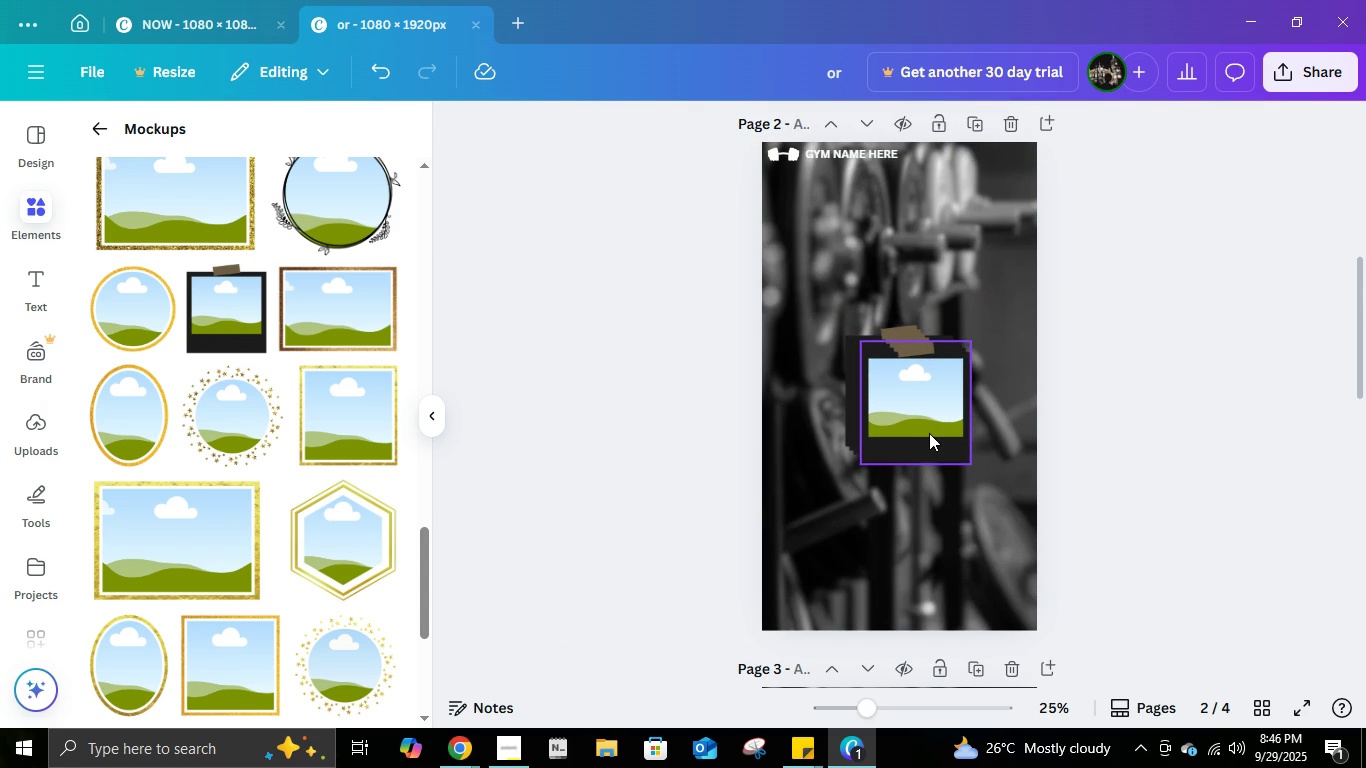 
key(Delete)
 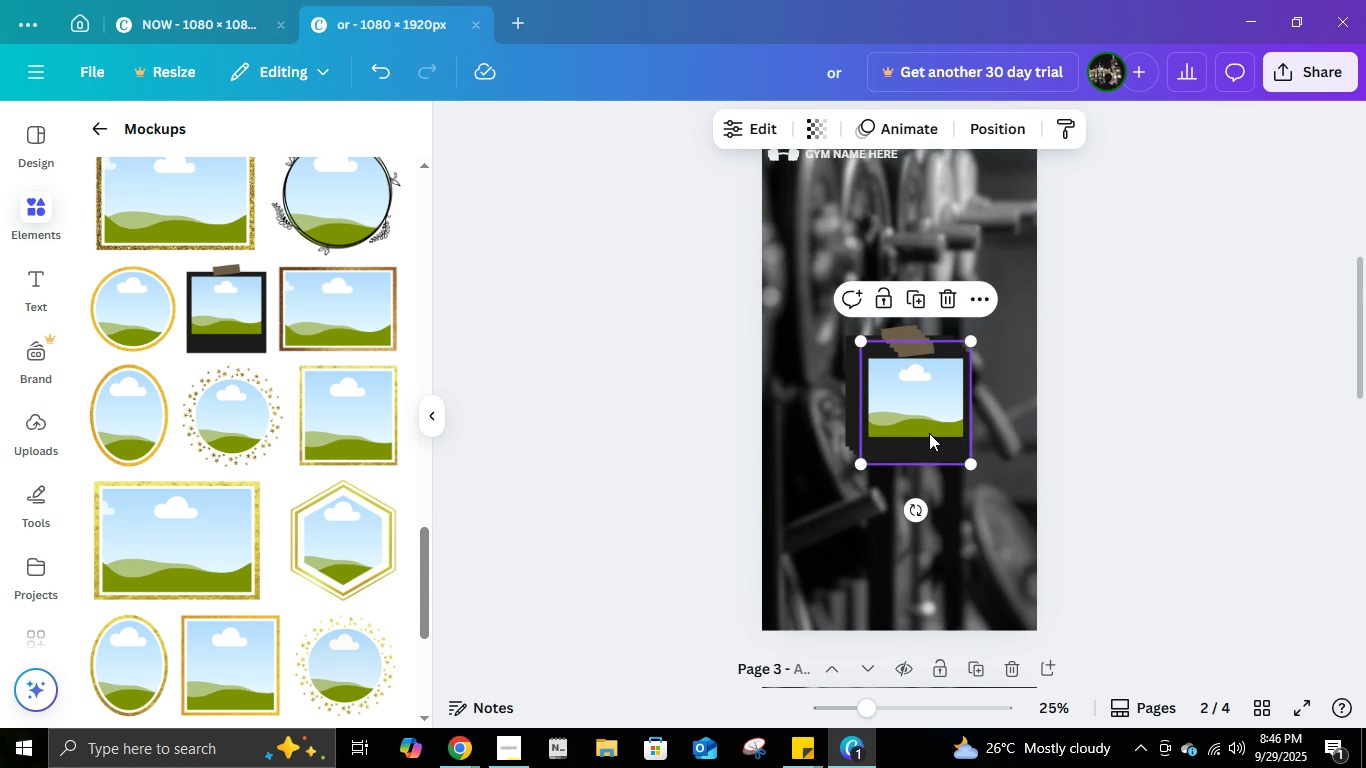 
double_click([929, 433])
 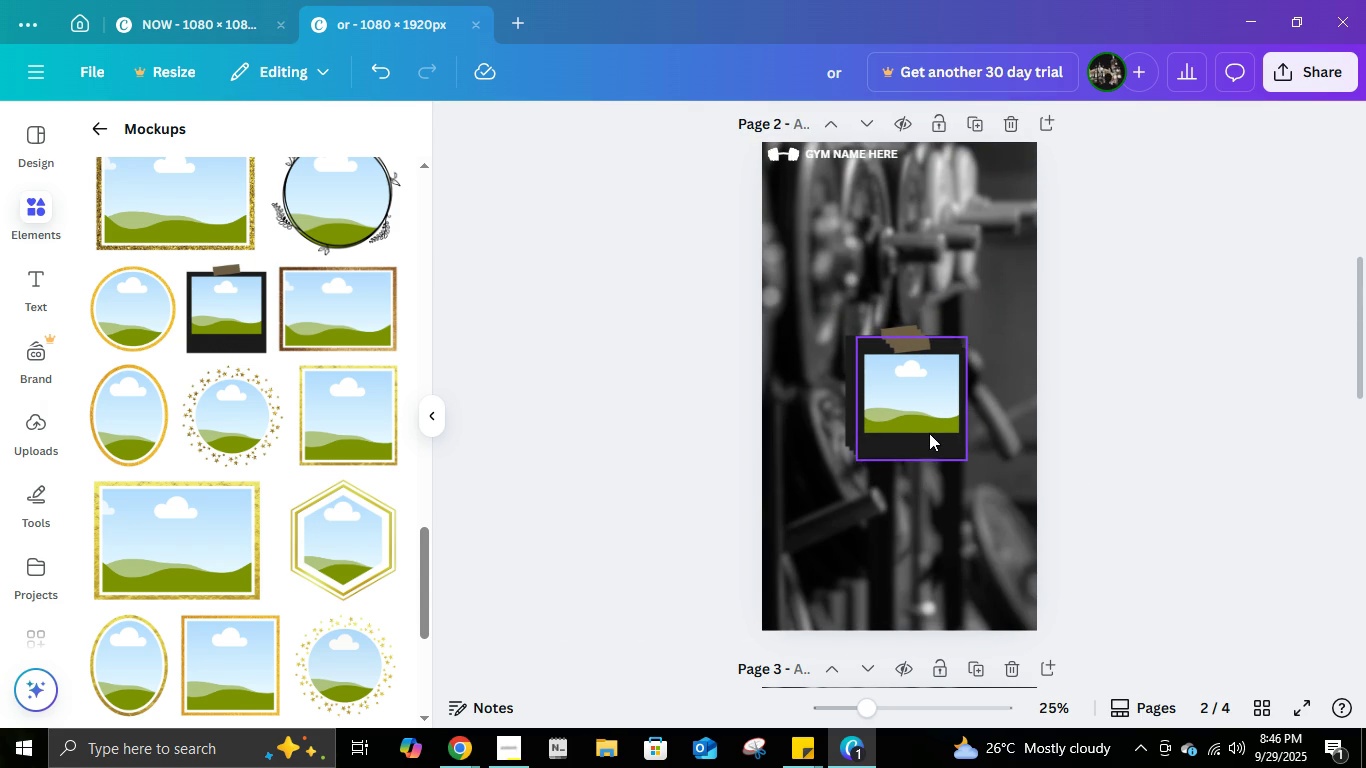 
key(Delete)
 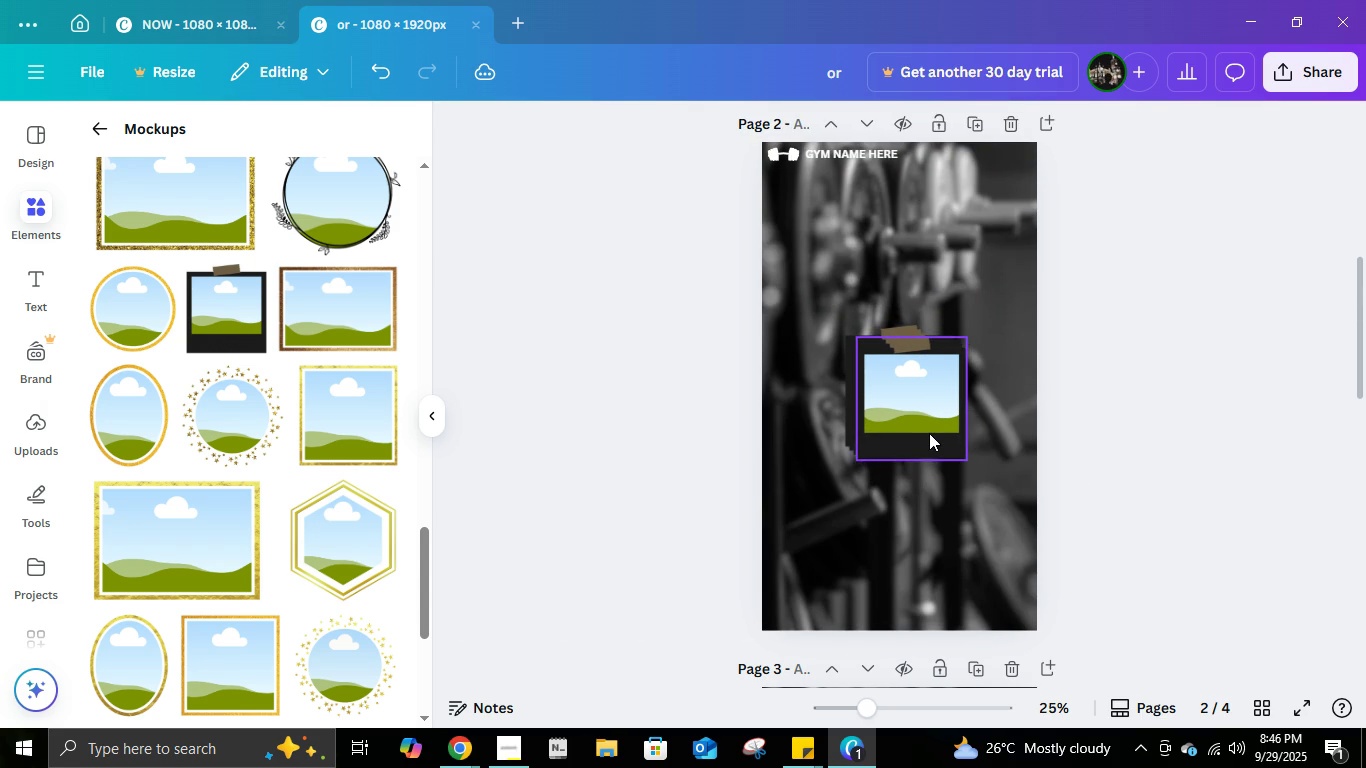 
triple_click([929, 433])
 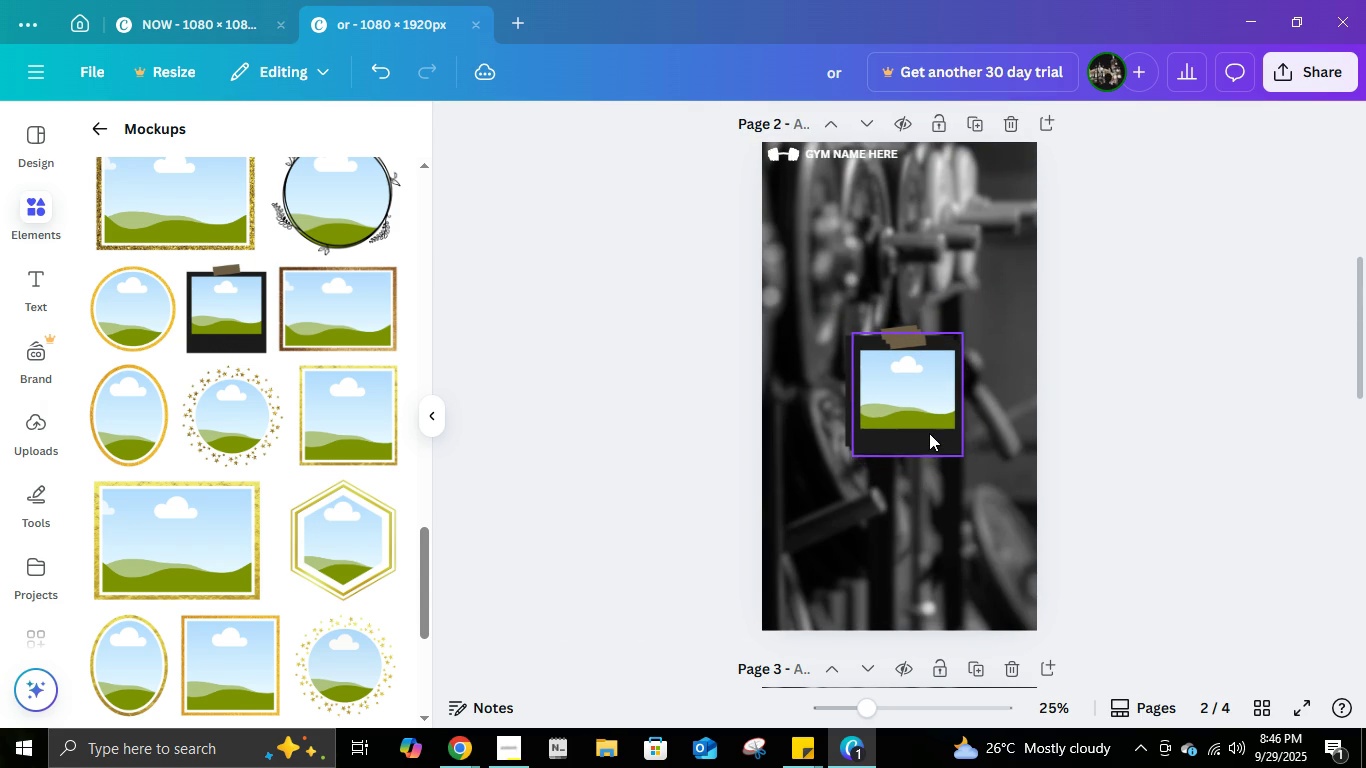 
key(Delete)
 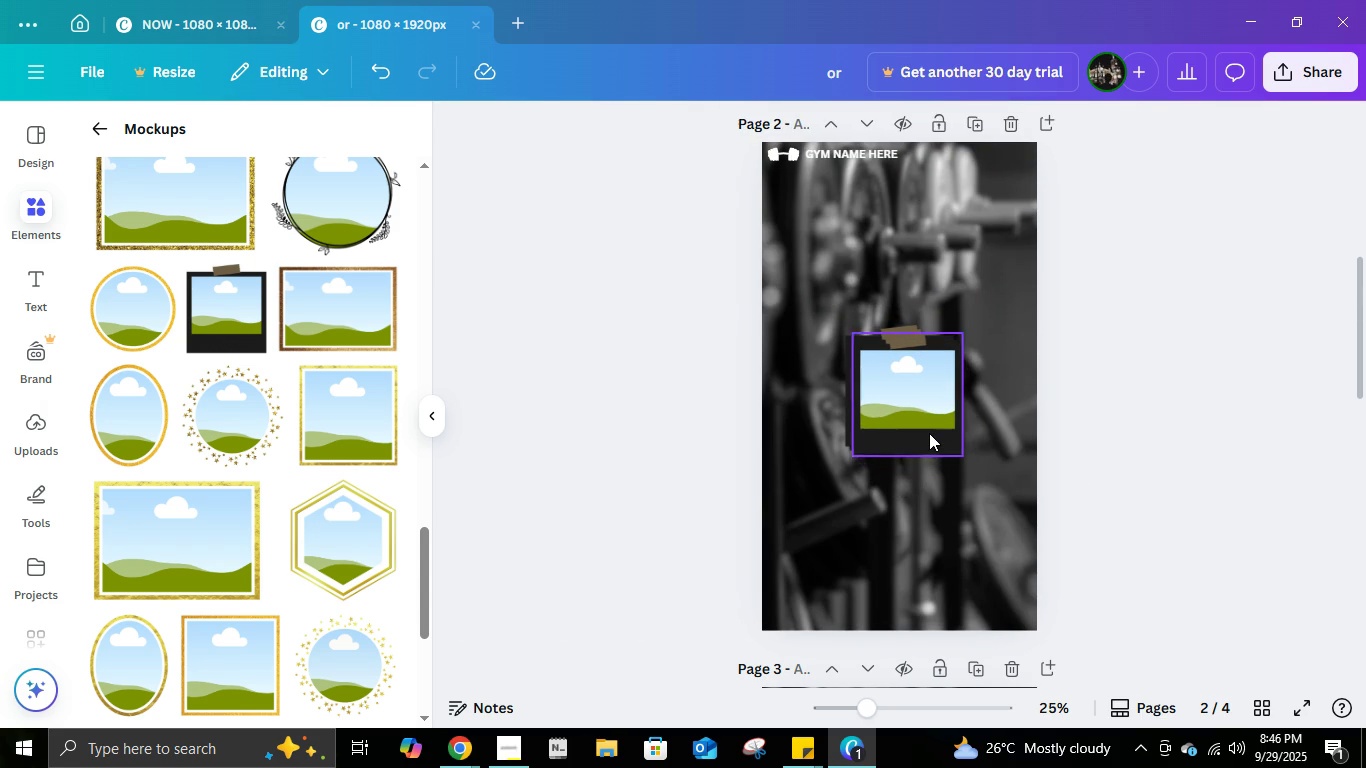 
left_click([929, 433])
 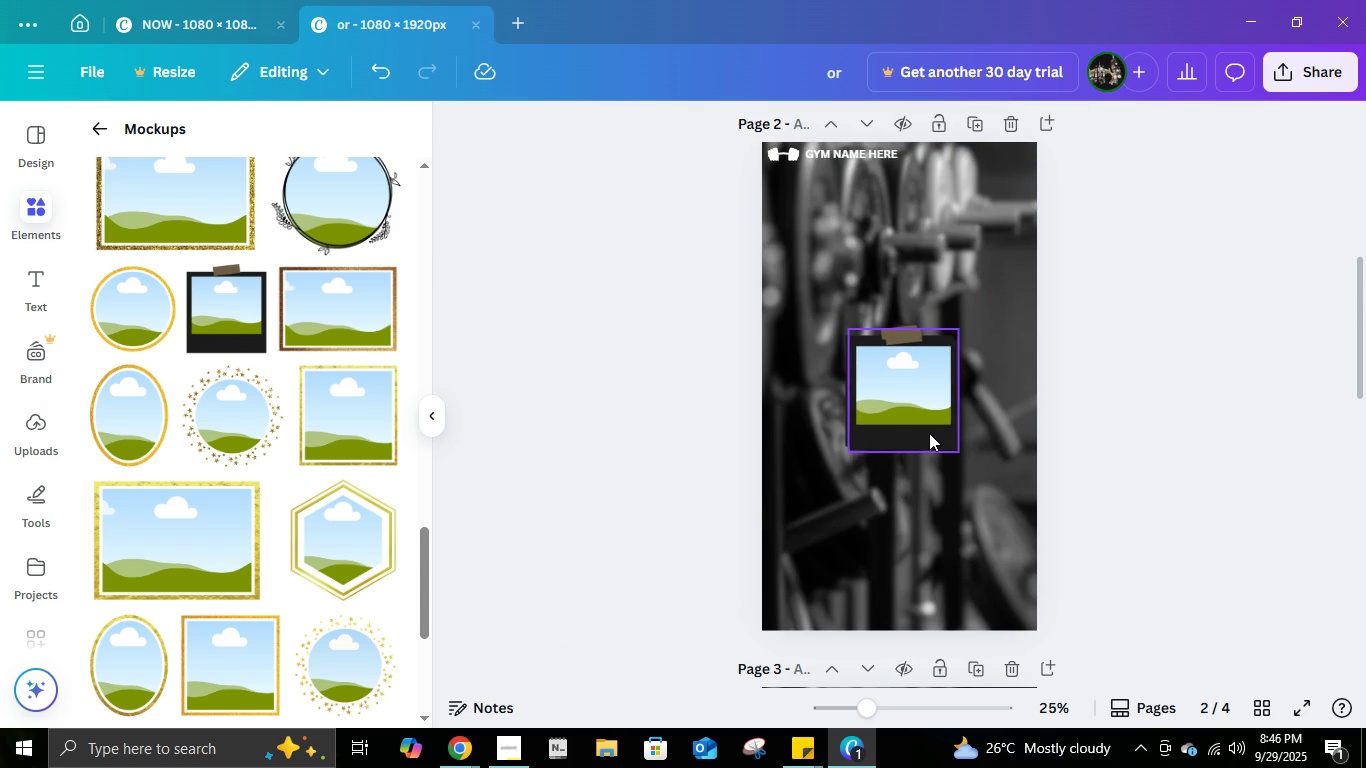 
key(Delete)
 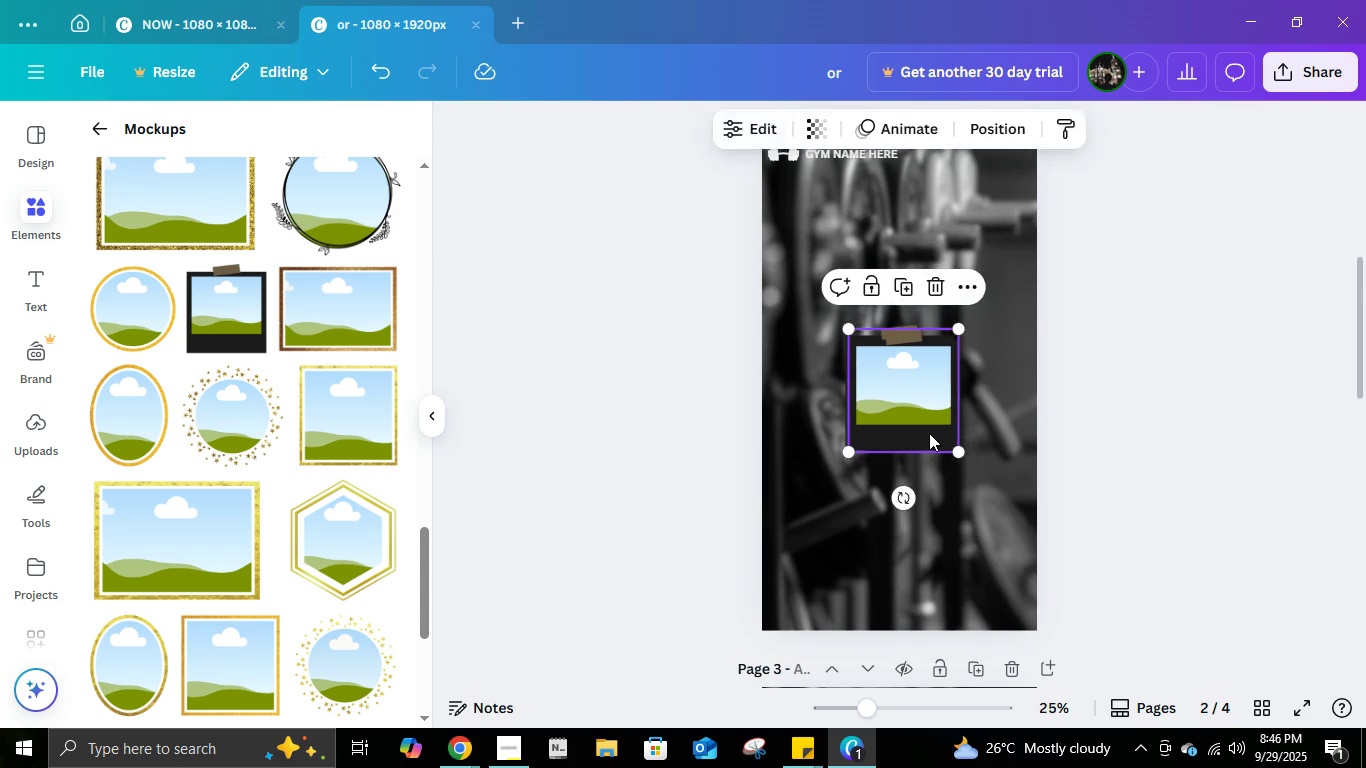 
double_click([929, 433])
 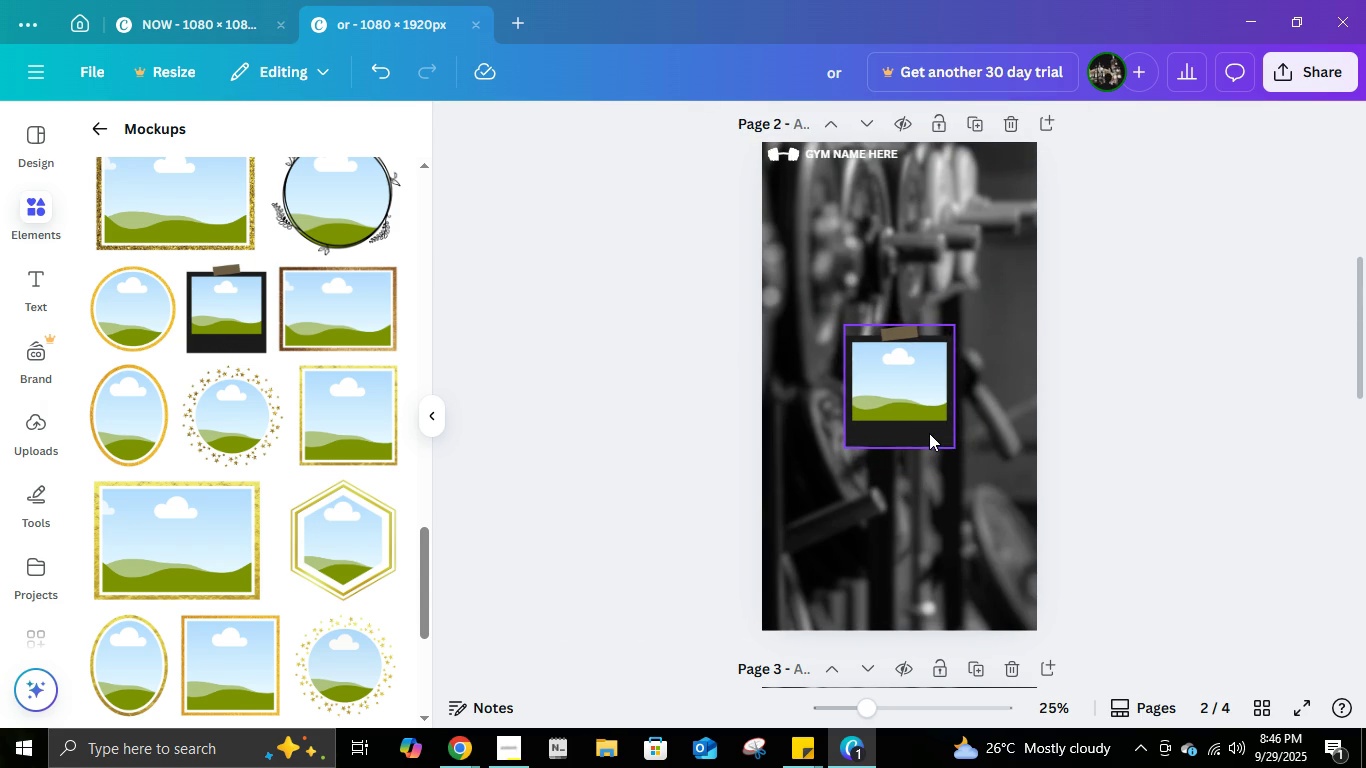 
key(Delete)